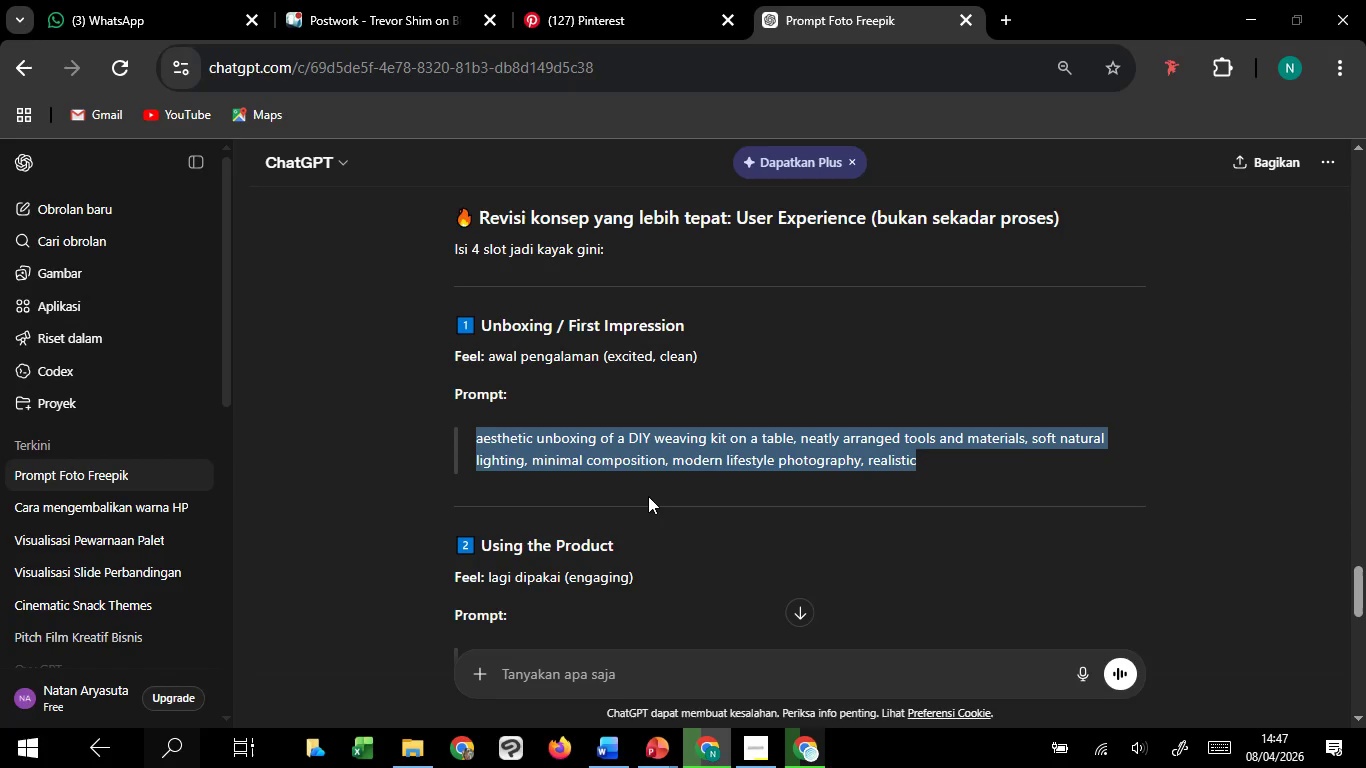 
scroll: coordinate [648, 496], scroll_direction: down, amount: 4.0
 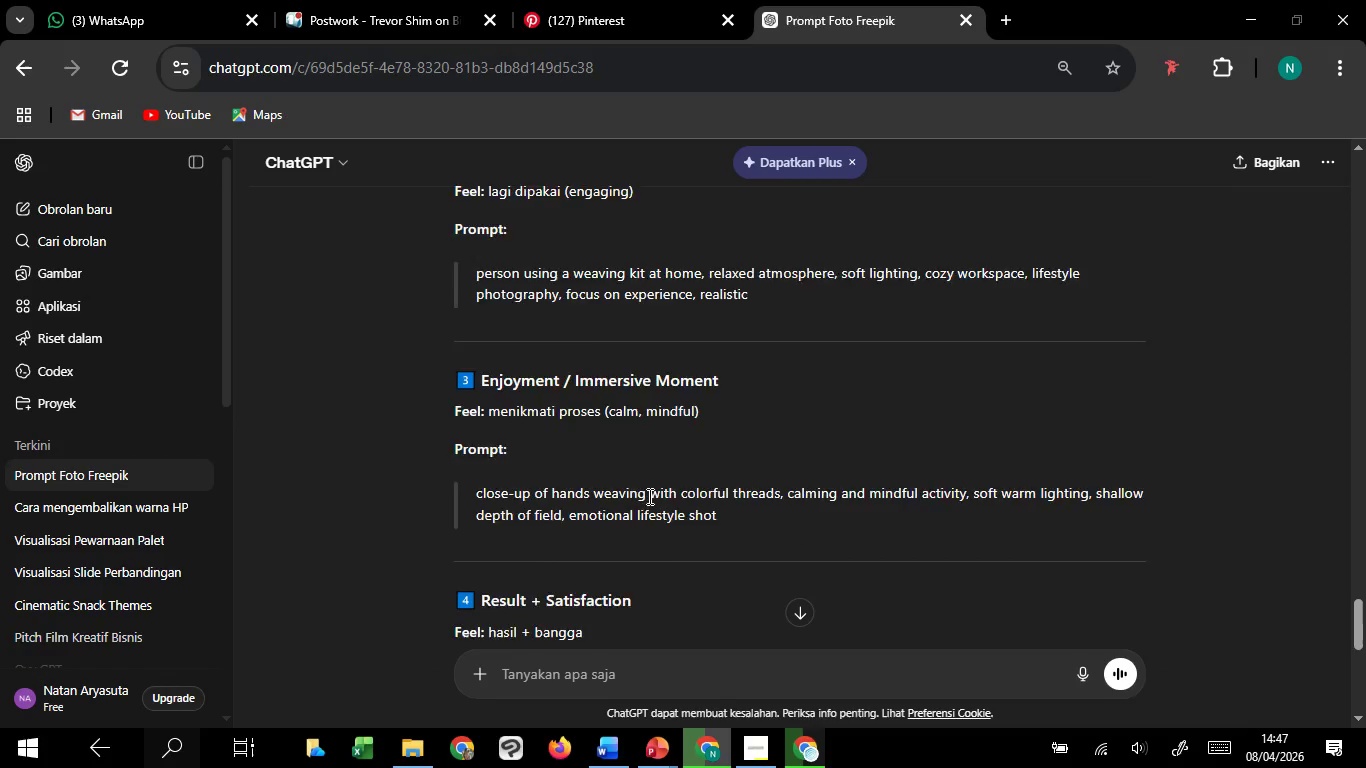 
scroll: coordinate [648, 496], scroll_direction: up, amount: 1.0
 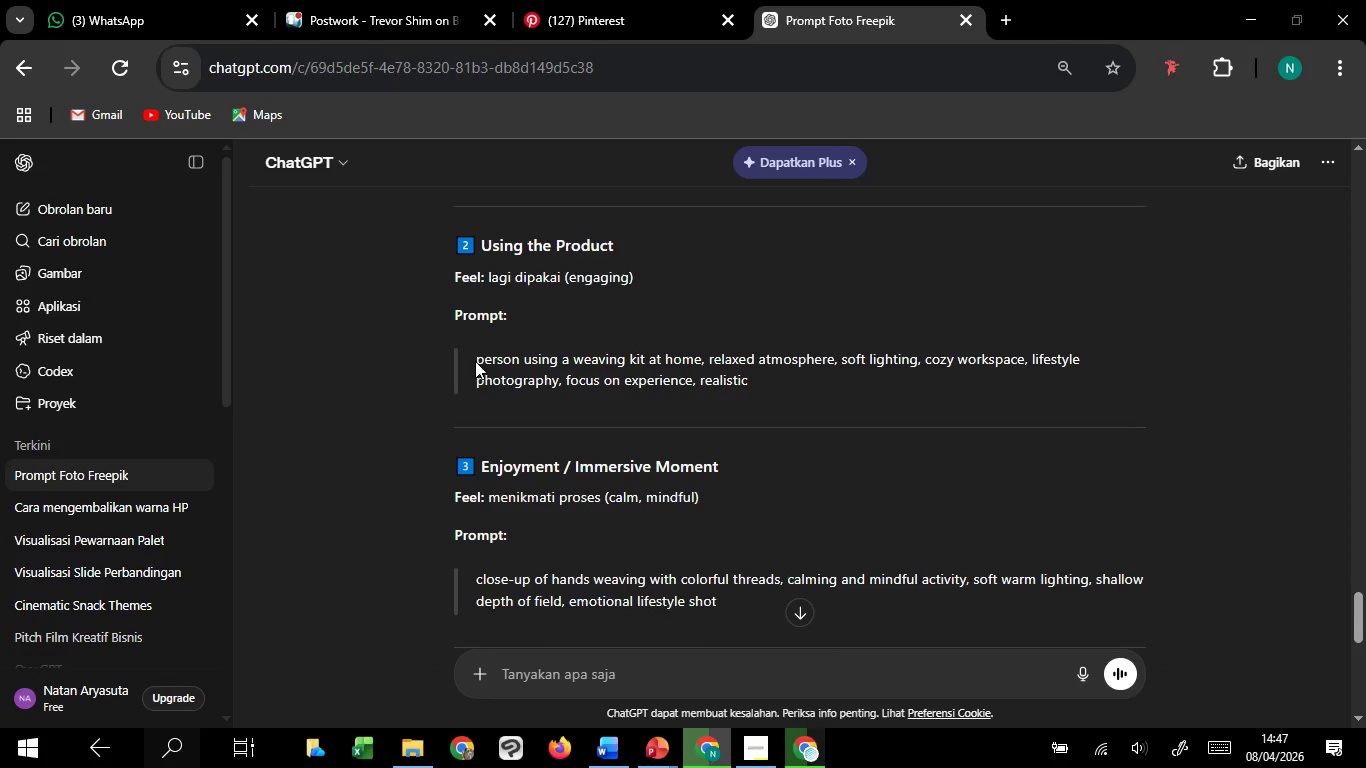 
left_click_drag(start_coordinate=[478, 358], to_coordinate=[766, 374])
 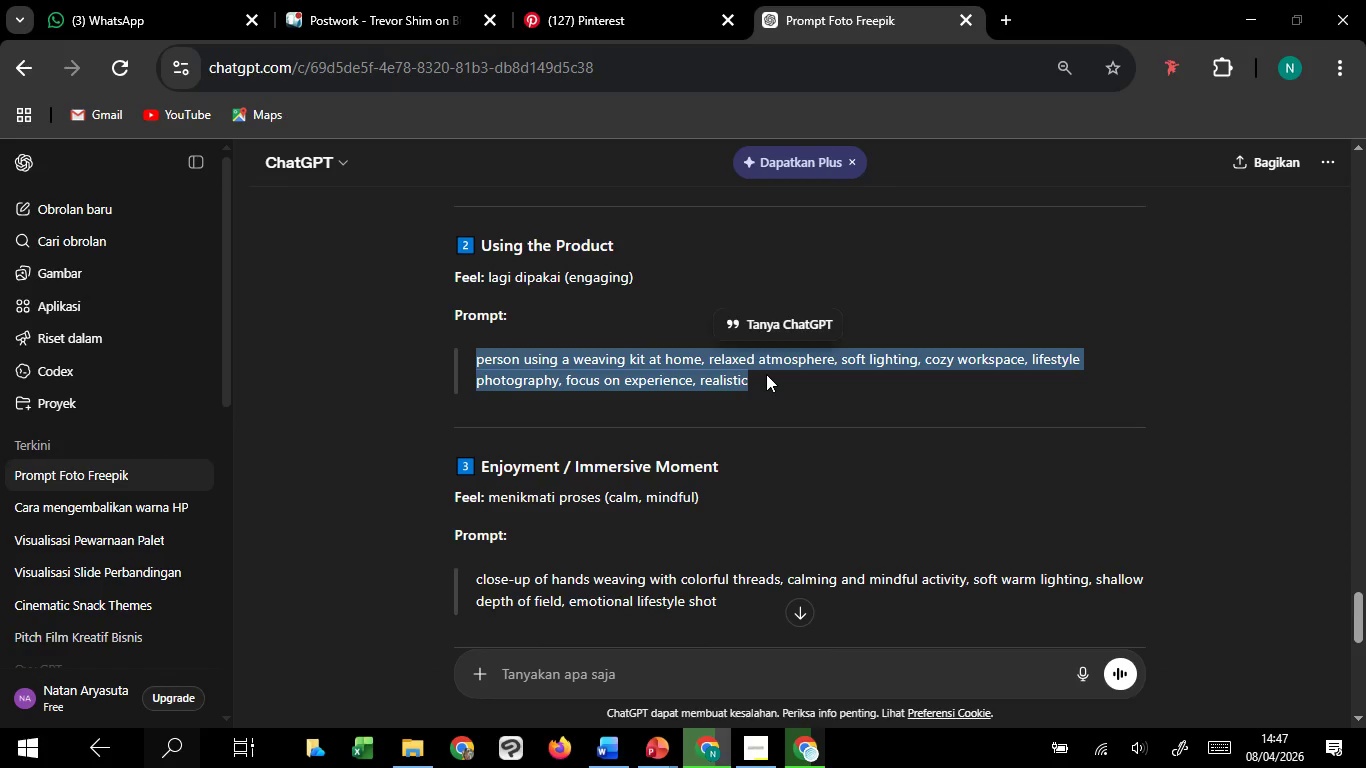 
key(Control+C)
 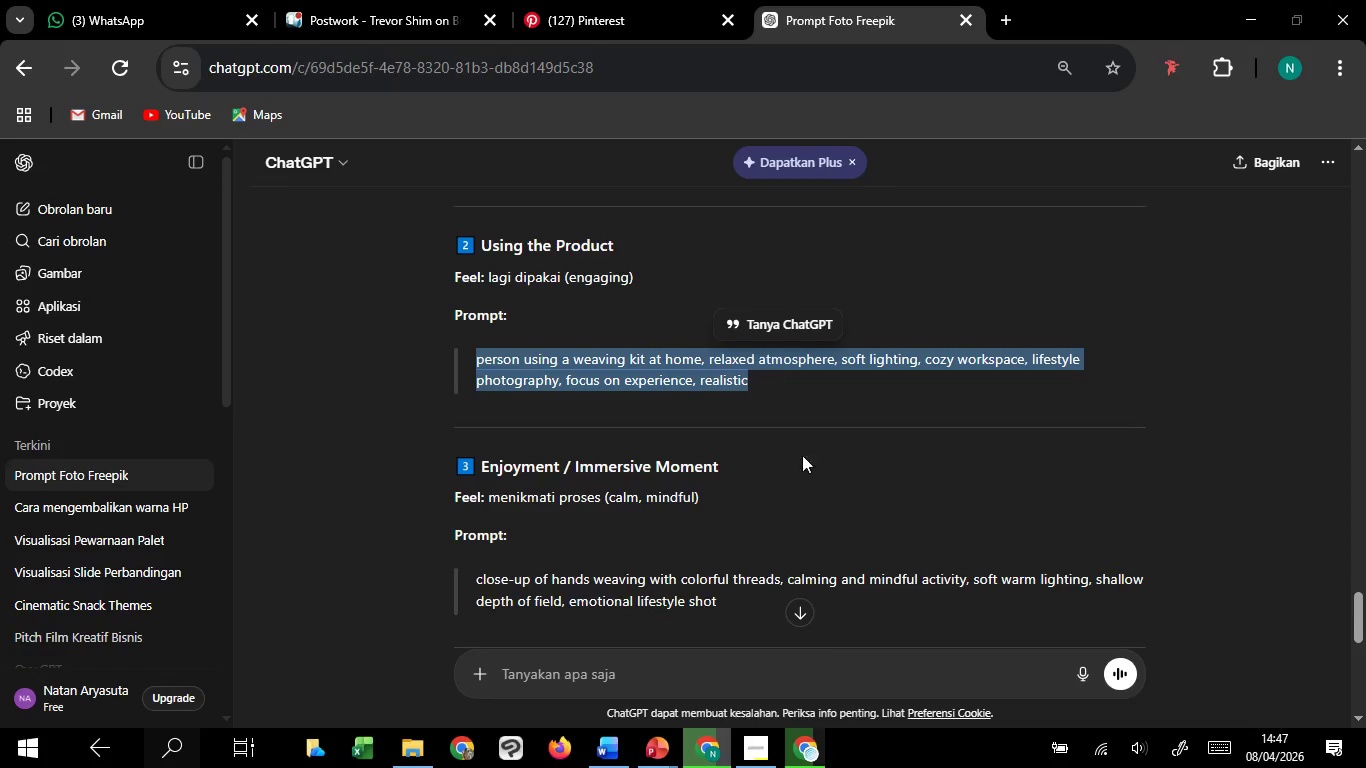 
key(Control+C)
 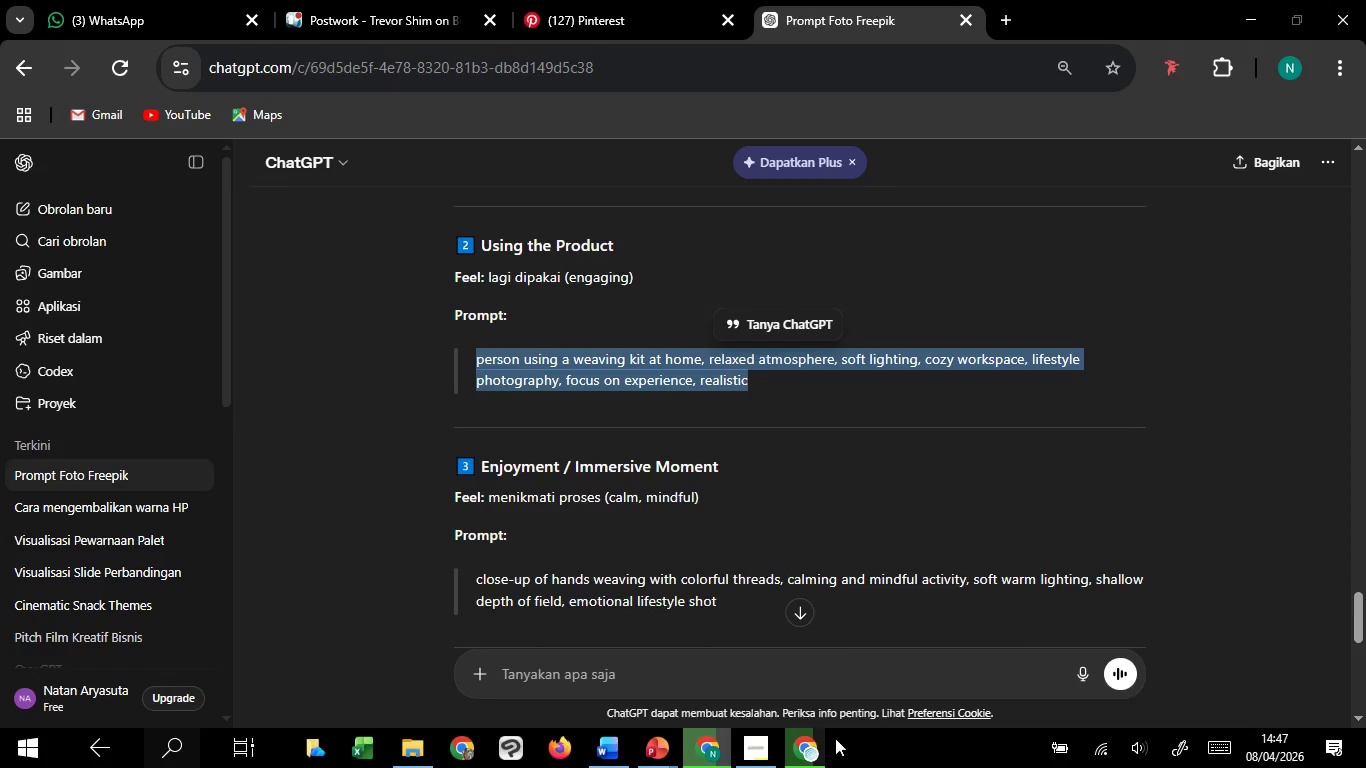 
key(Control+C)
 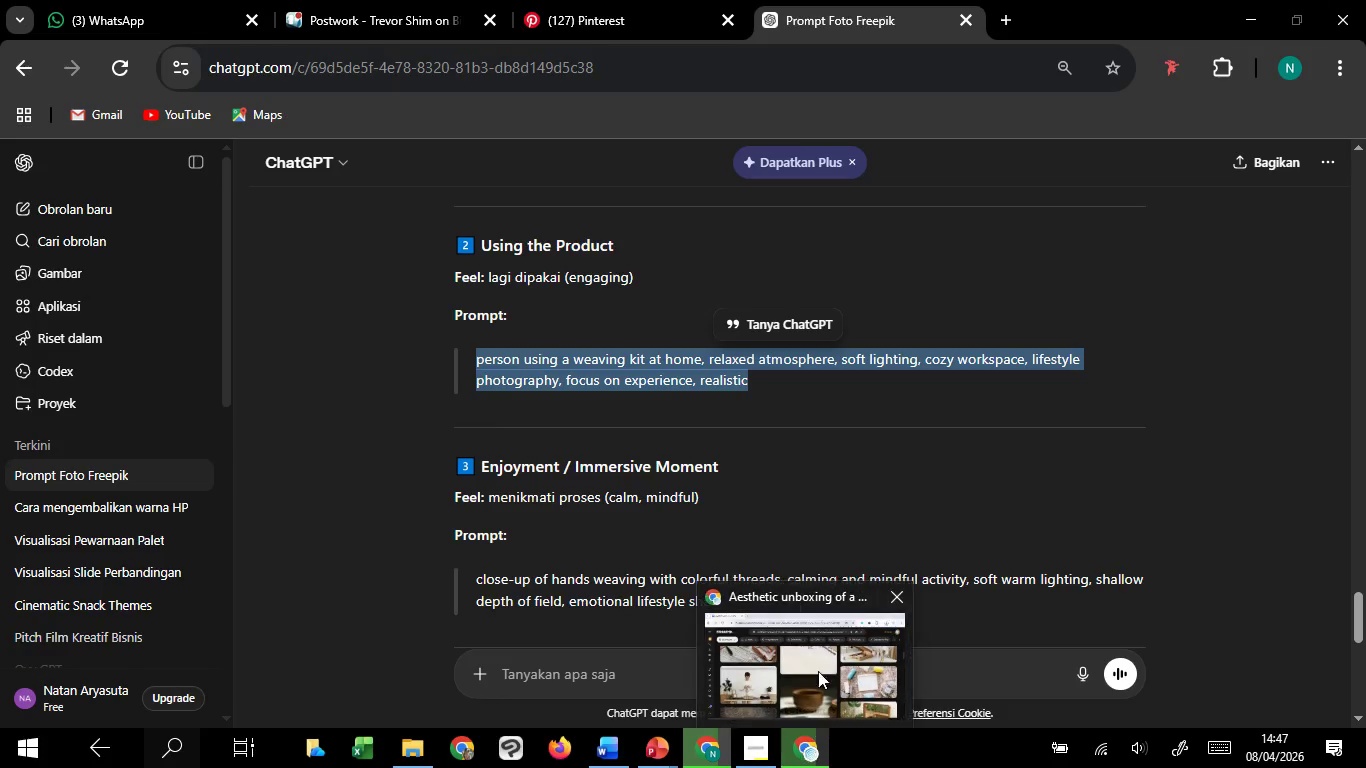 
left_click([818, 658])
 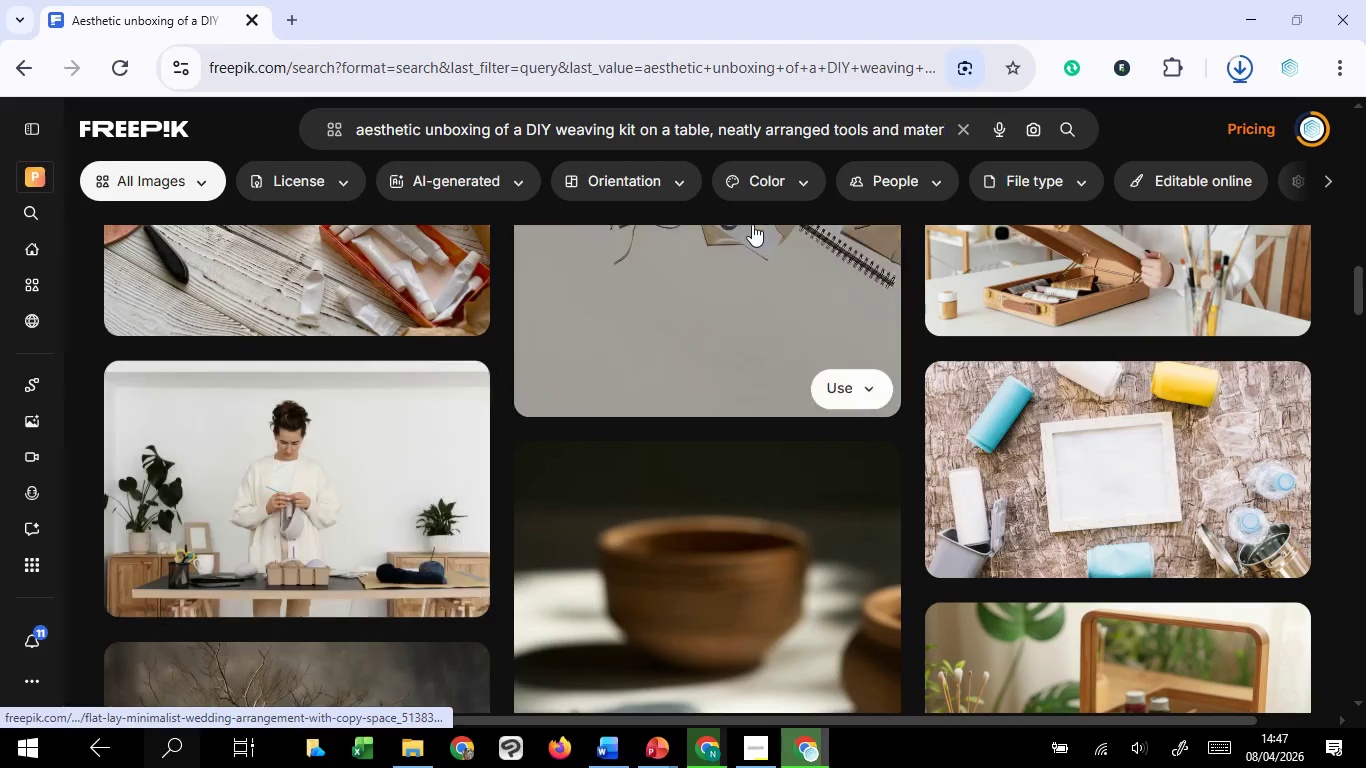 
left_click([873, 136])
 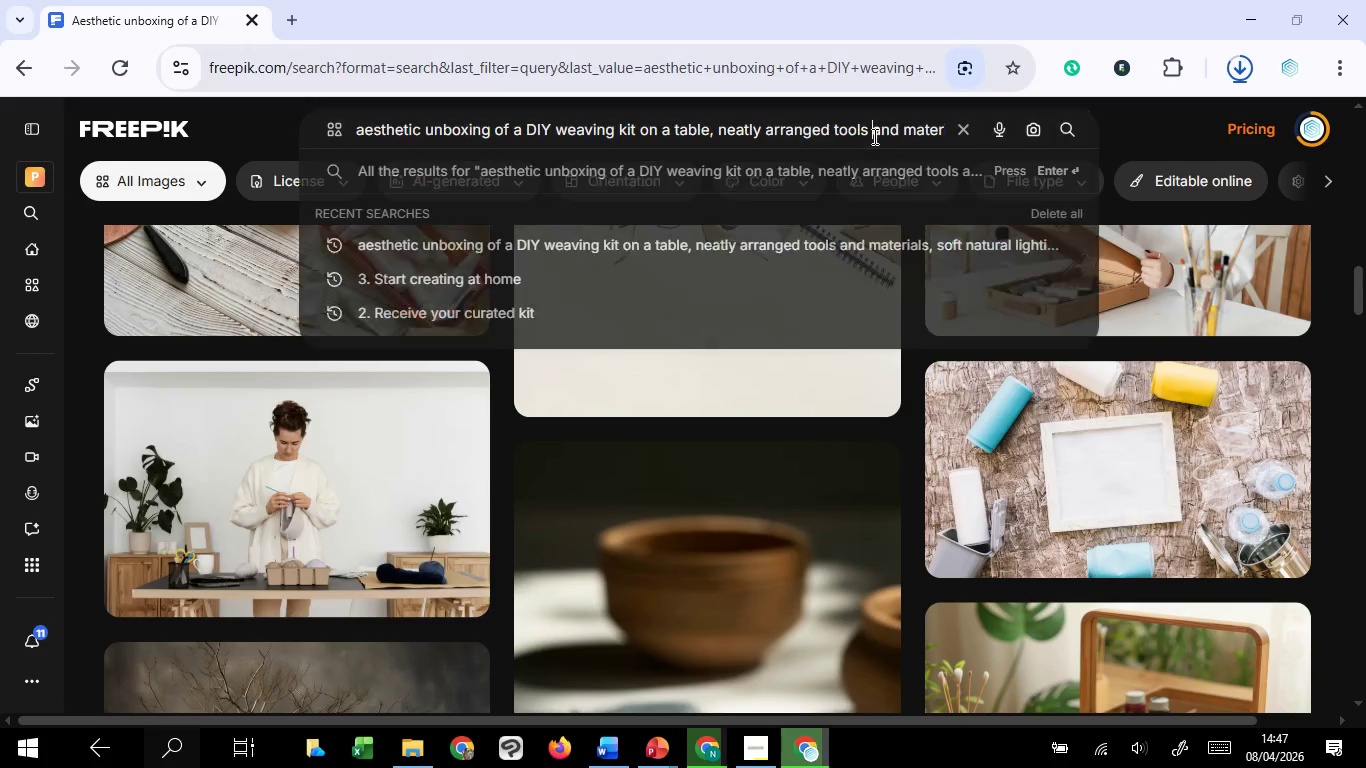 
key(Control+A)
 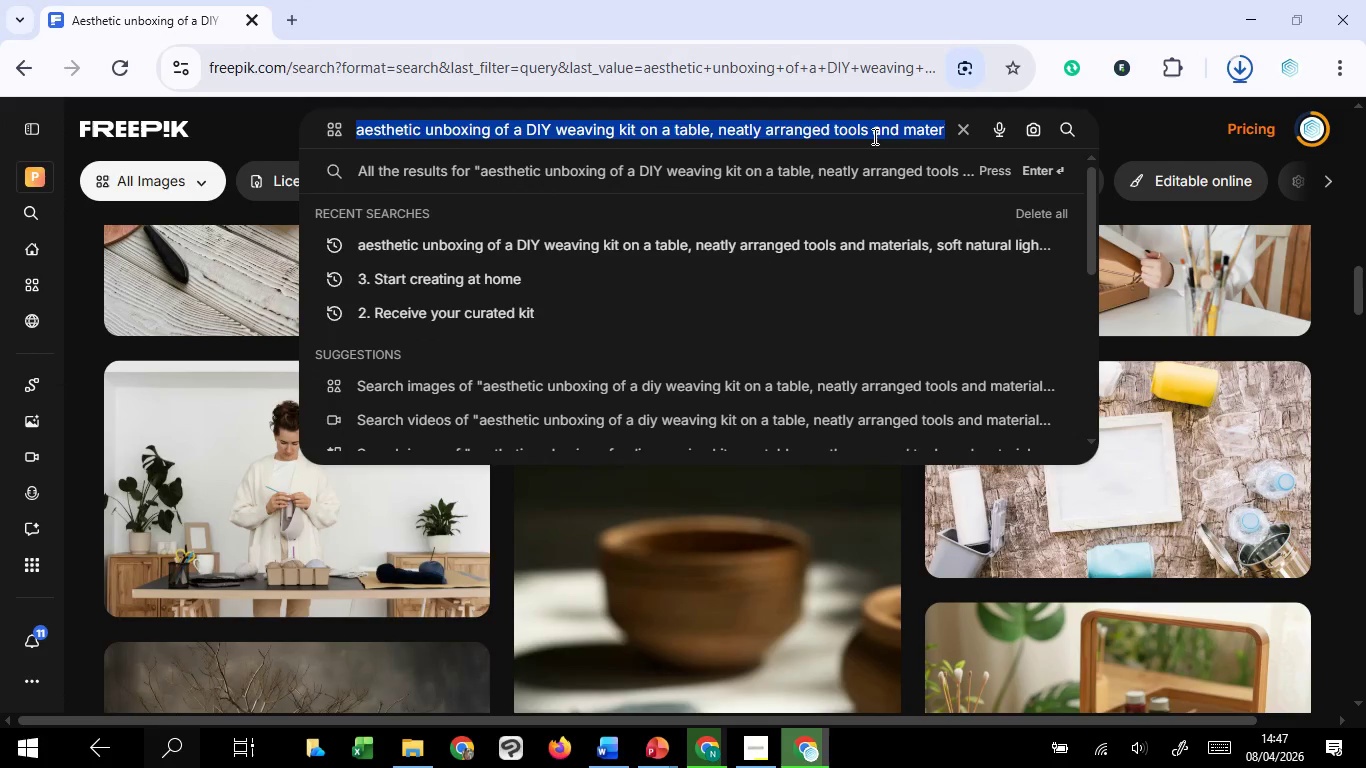 
right_click([873, 136])
 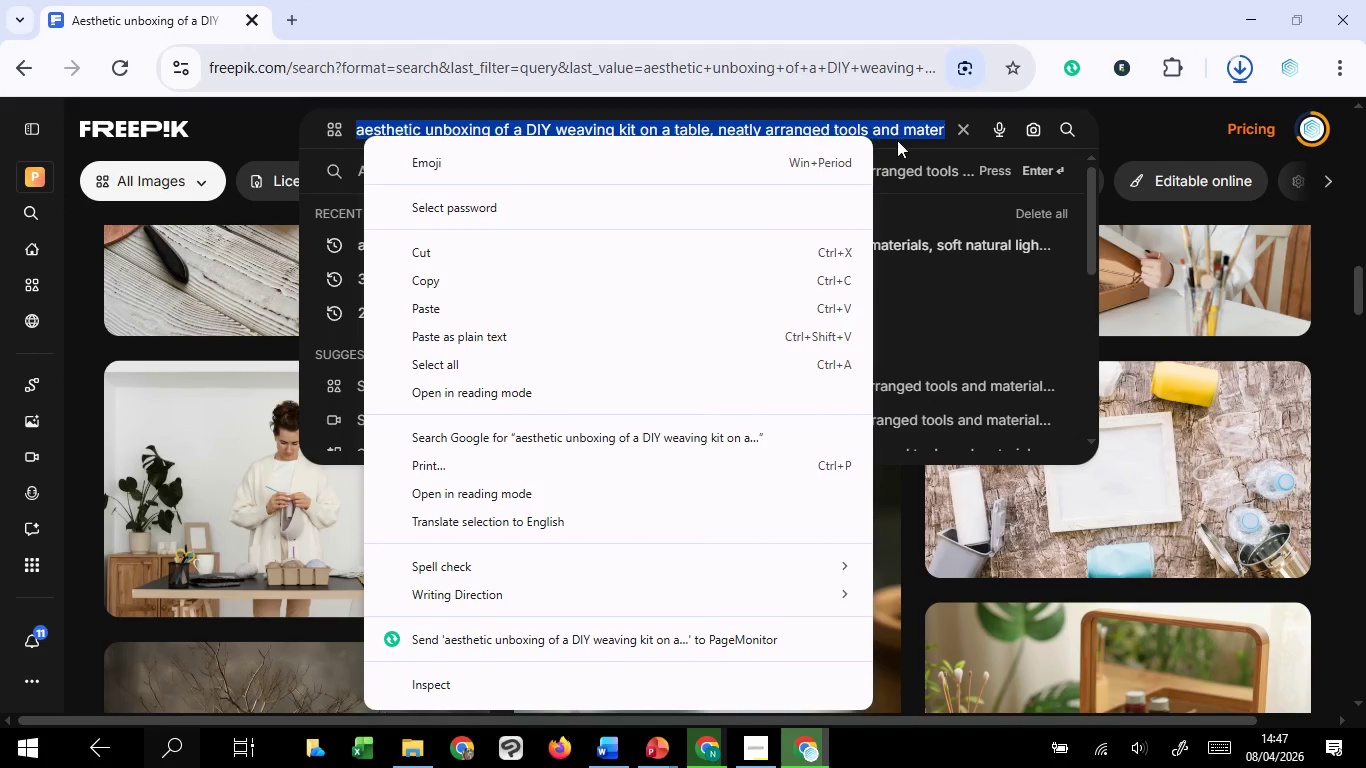 
left_click([901, 141])
 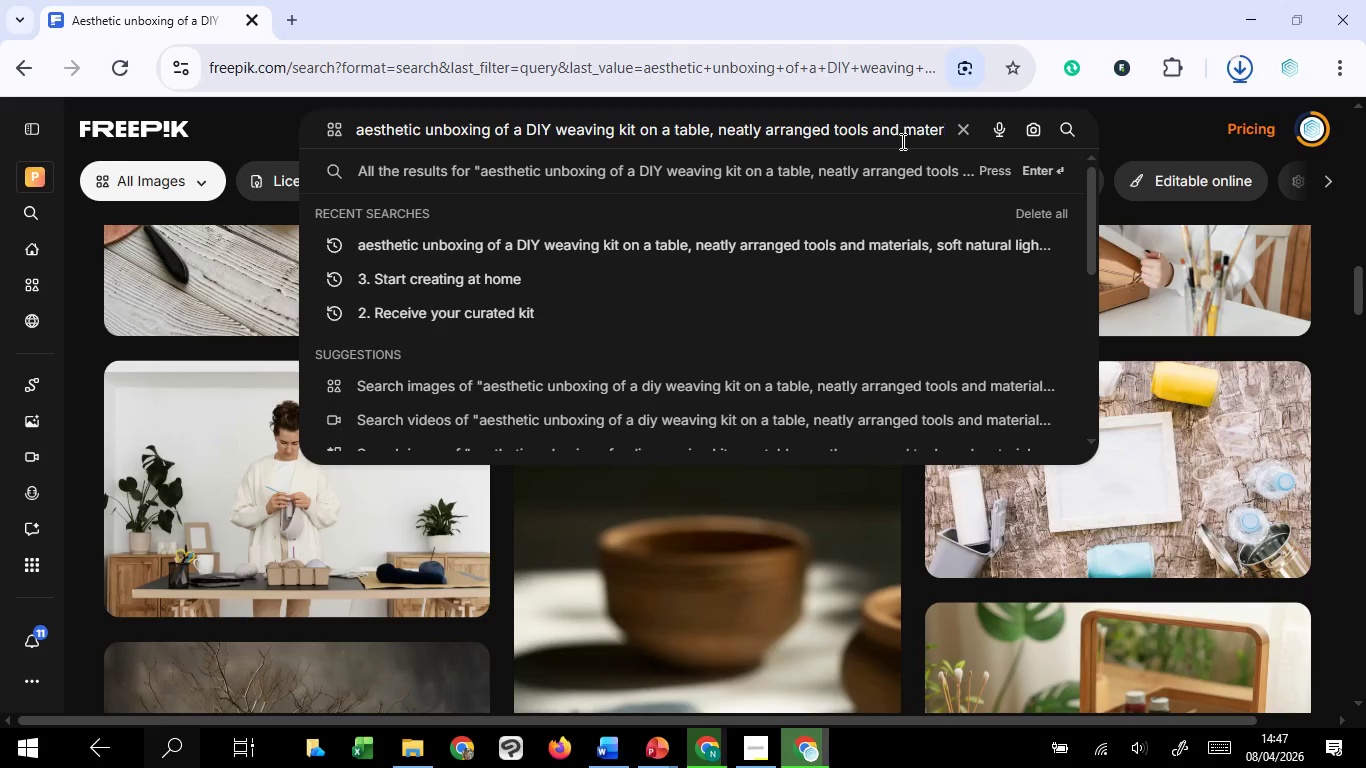 
key(Control+A)
 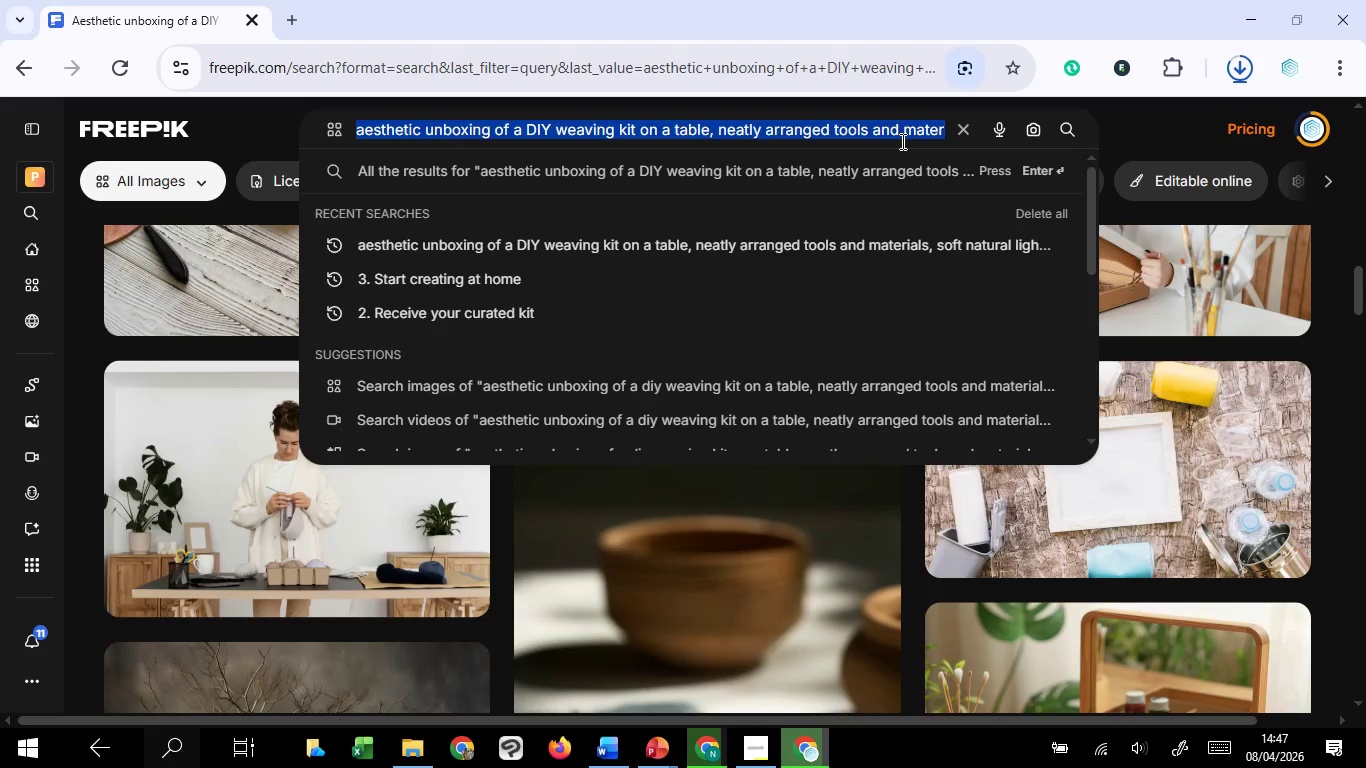 
key(Control+V)
 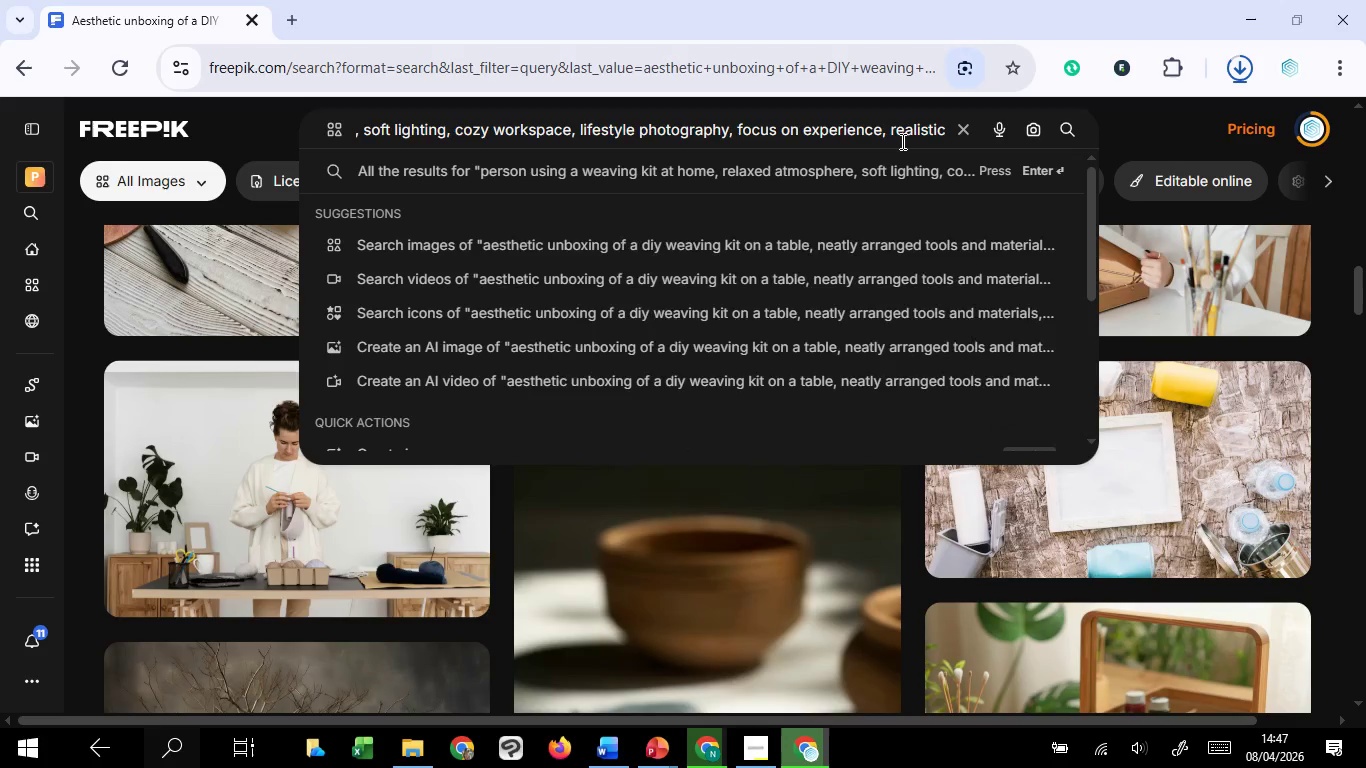 
key(Enter)
 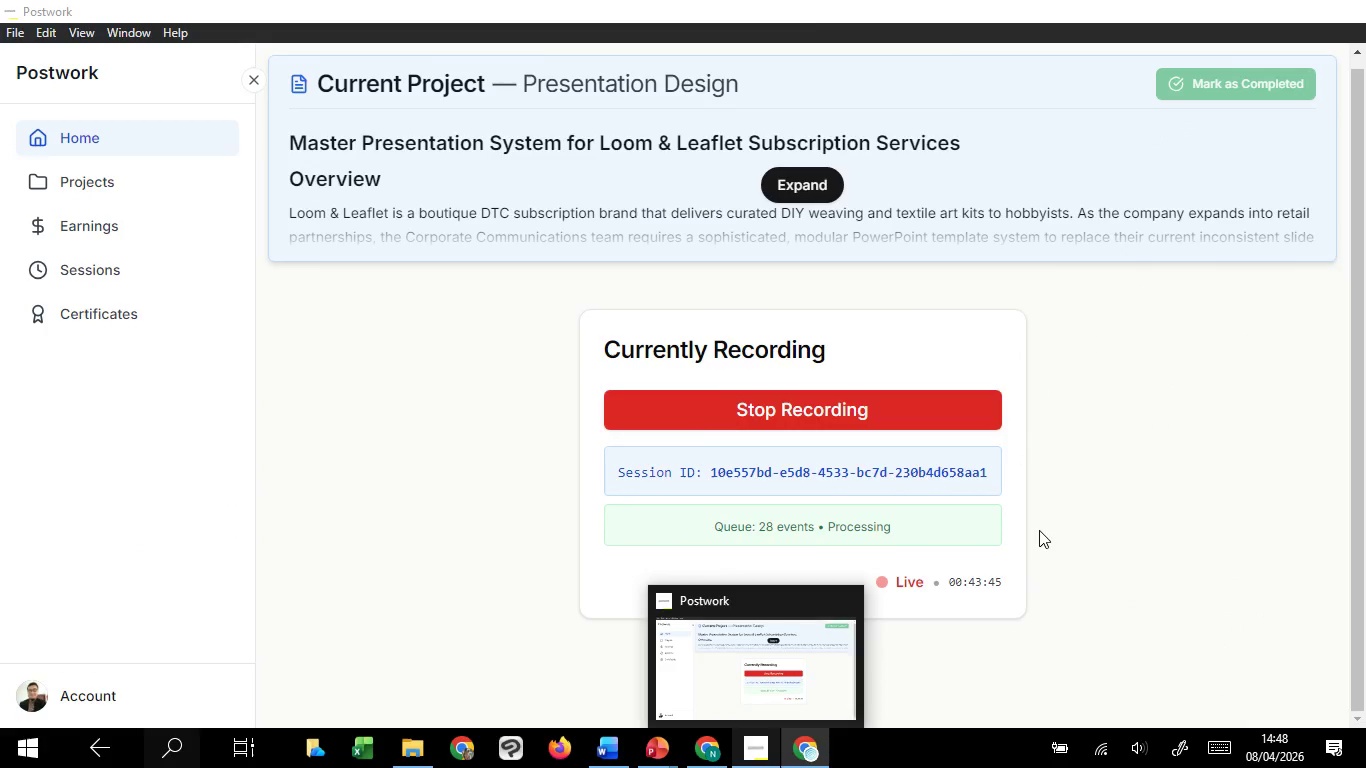 
wait(6.58)
 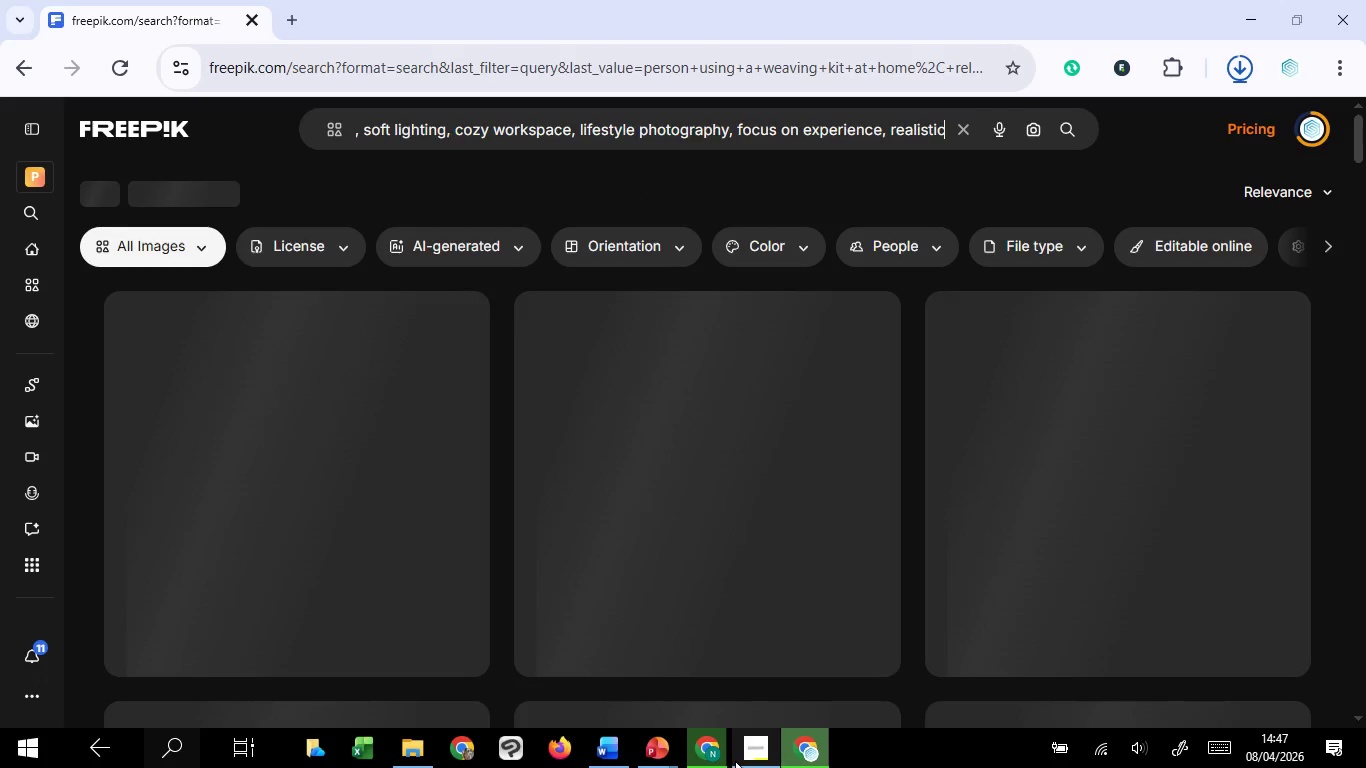 
scroll: coordinate [719, 569], scroll_direction: down, amount: 10.0
 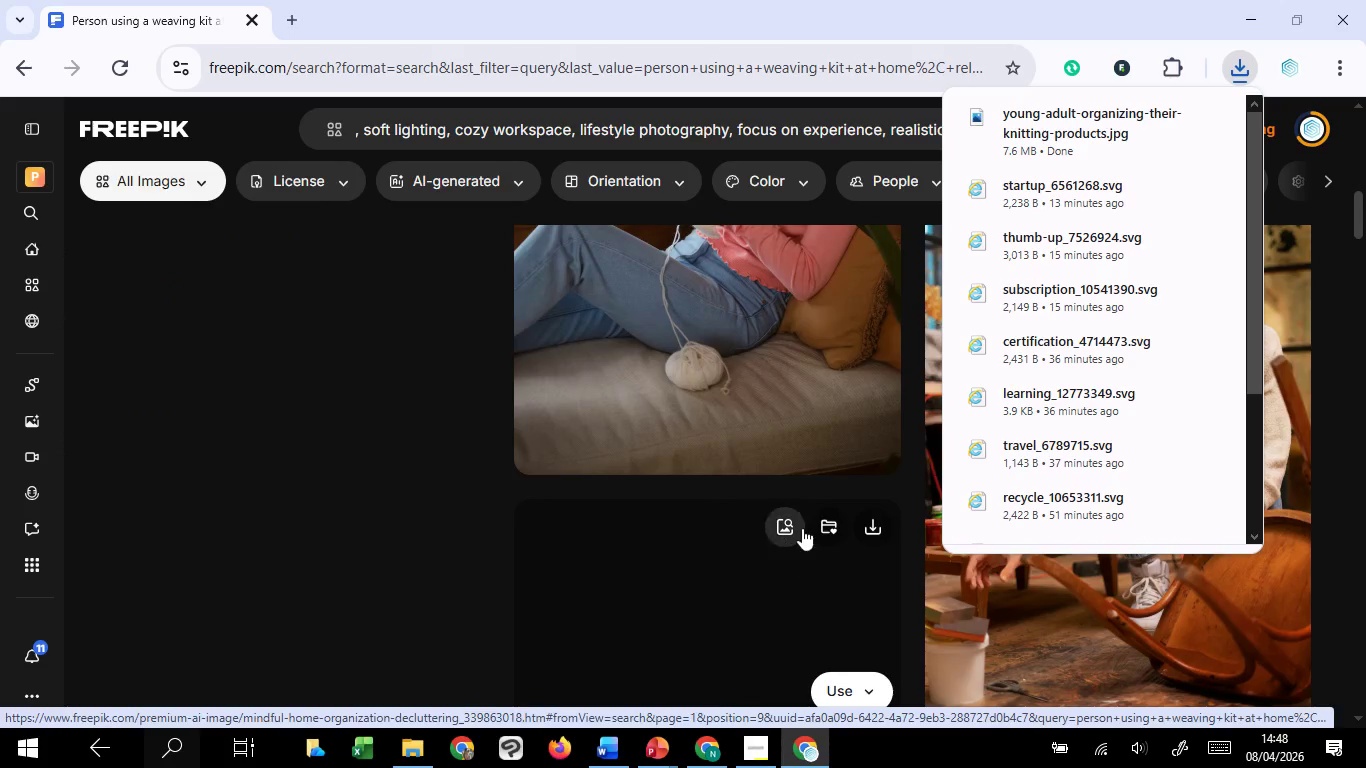 
scroll: coordinate [809, 525], scroll_direction: up, amount: 3.0
 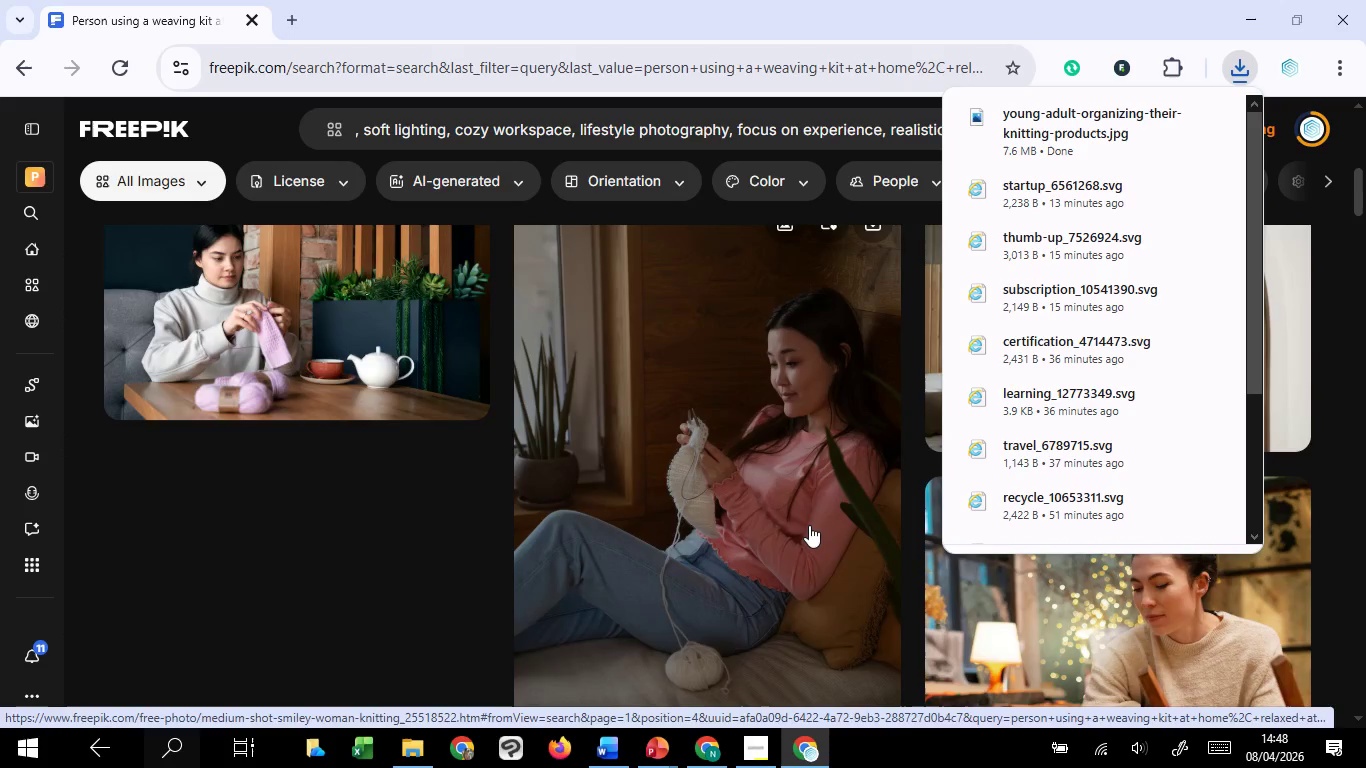 
scroll: coordinate [503, 621], scroll_direction: down, amount: 14.0
 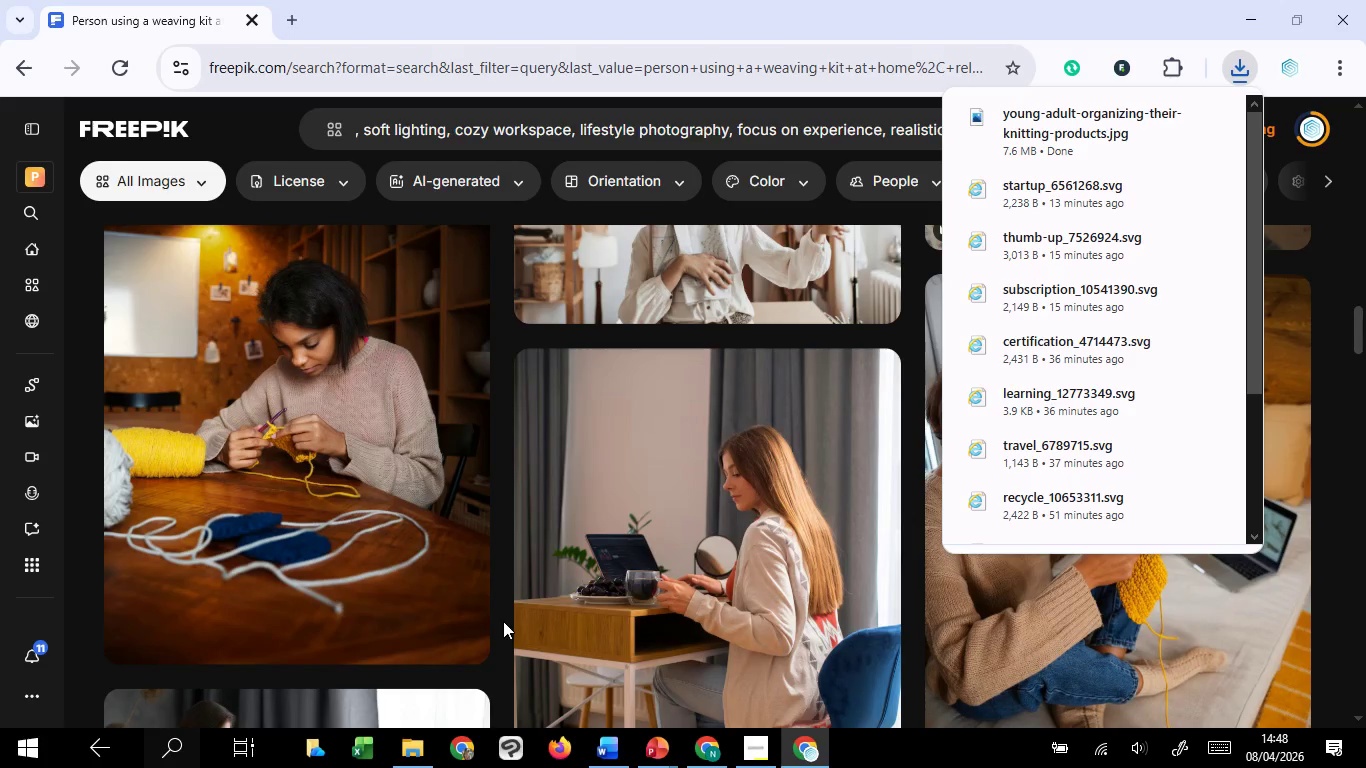 
wait(5.11)
 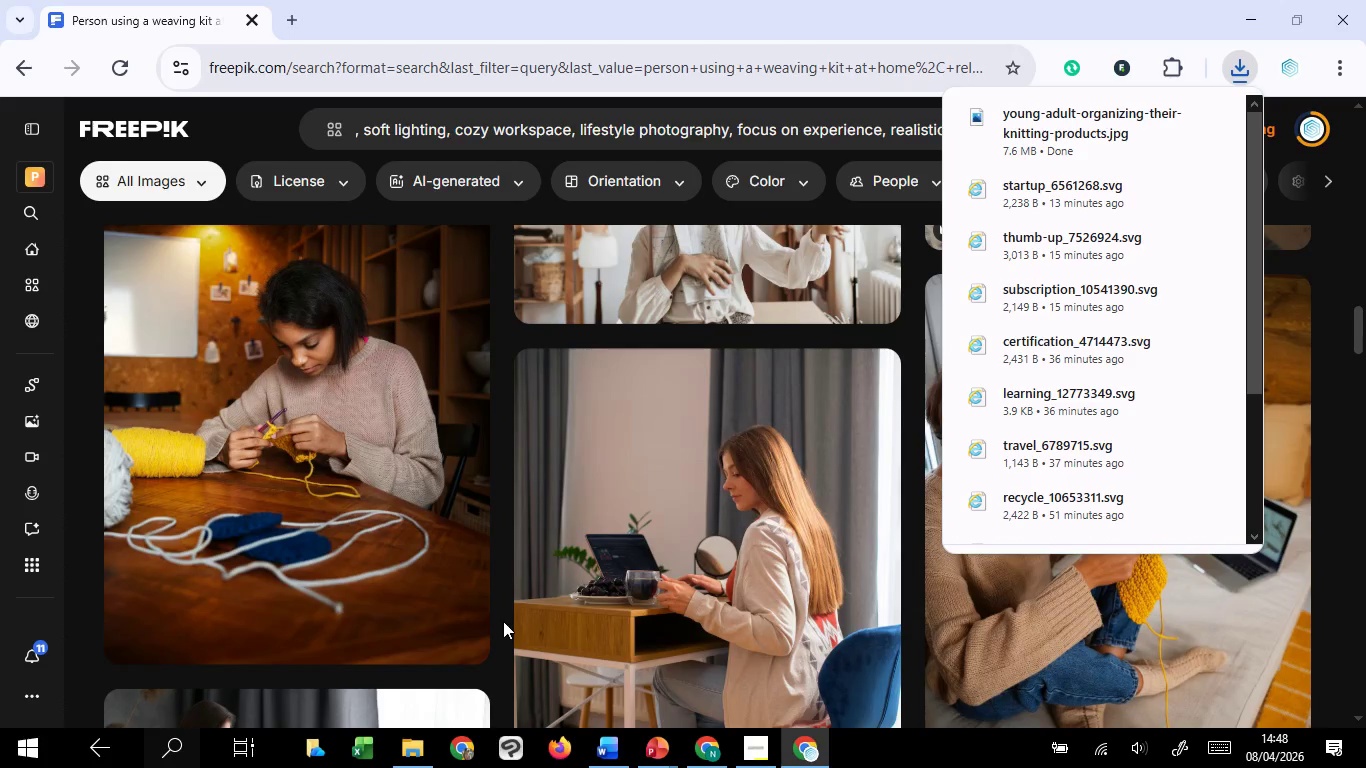 
scroll: coordinate [503, 621], scroll_direction: down, amount: 14.0
 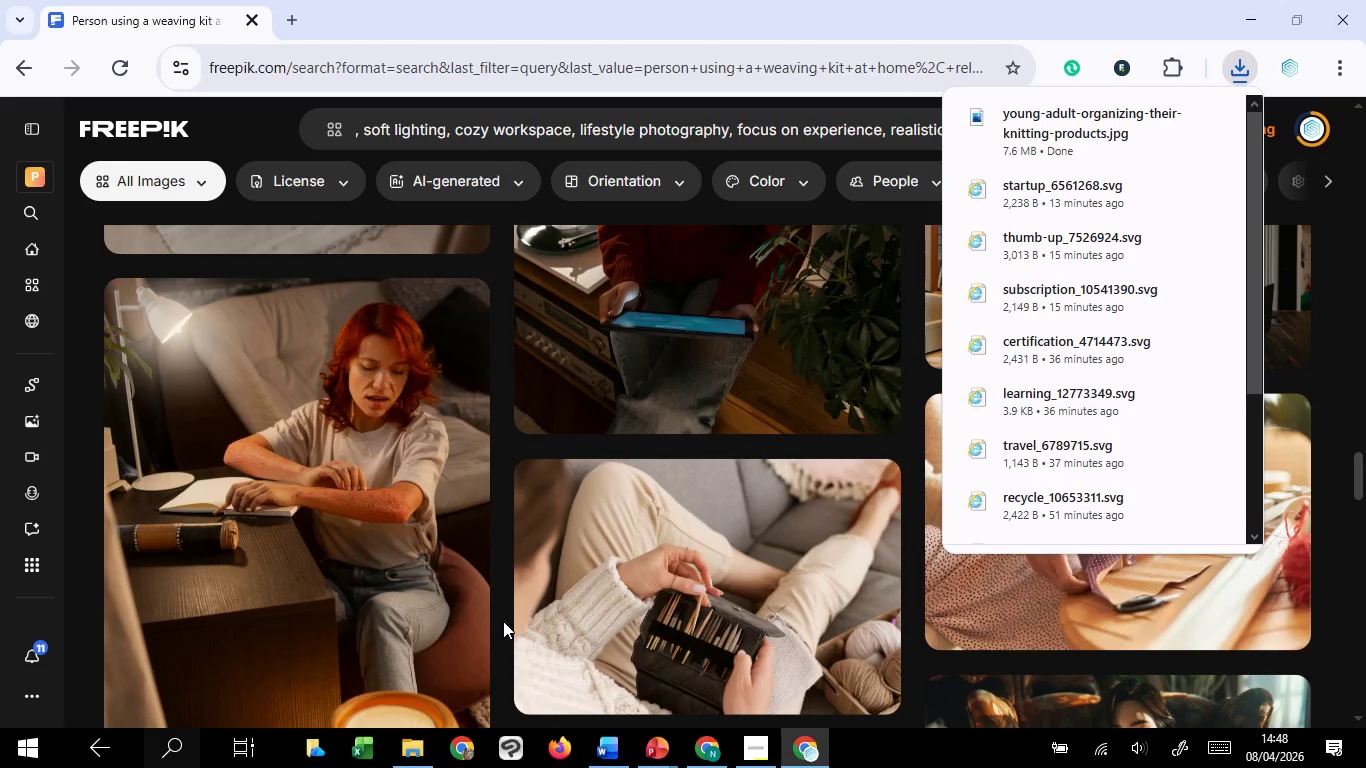 
scroll: coordinate [503, 621], scroll_direction: up, amount: 2.0
 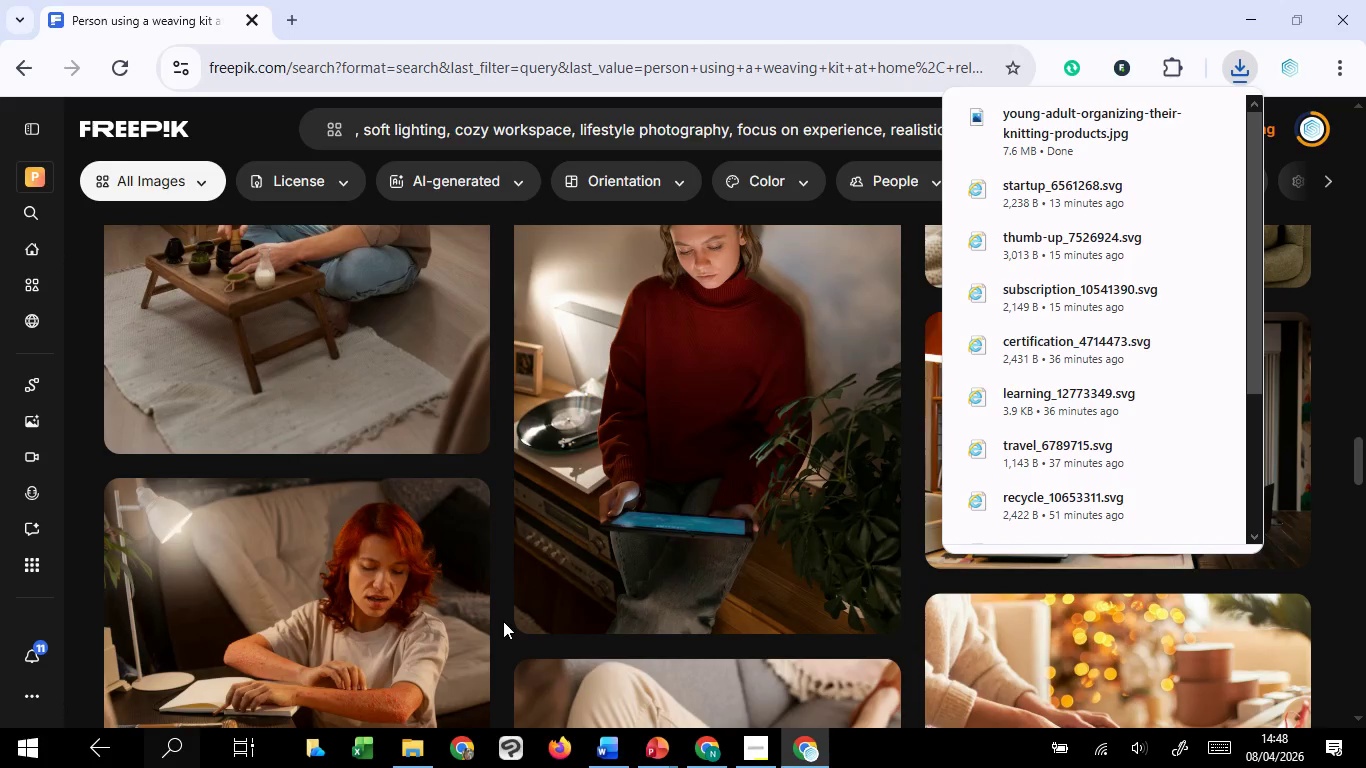 
scroll: coordinate [503, 621], scroll_direction: down, amount: 1.0
 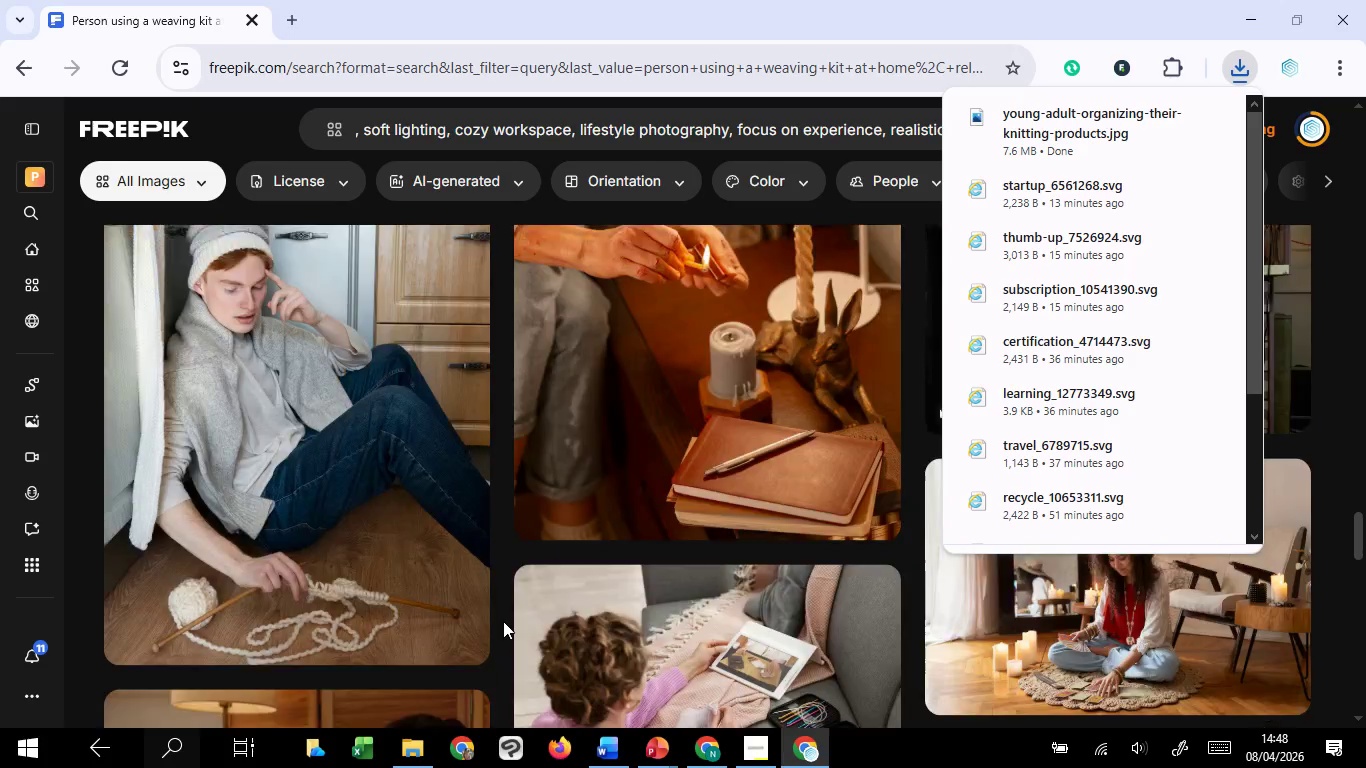 
scroll: coordinate [503, 621], scroll_direction: up, amount: 2.0
 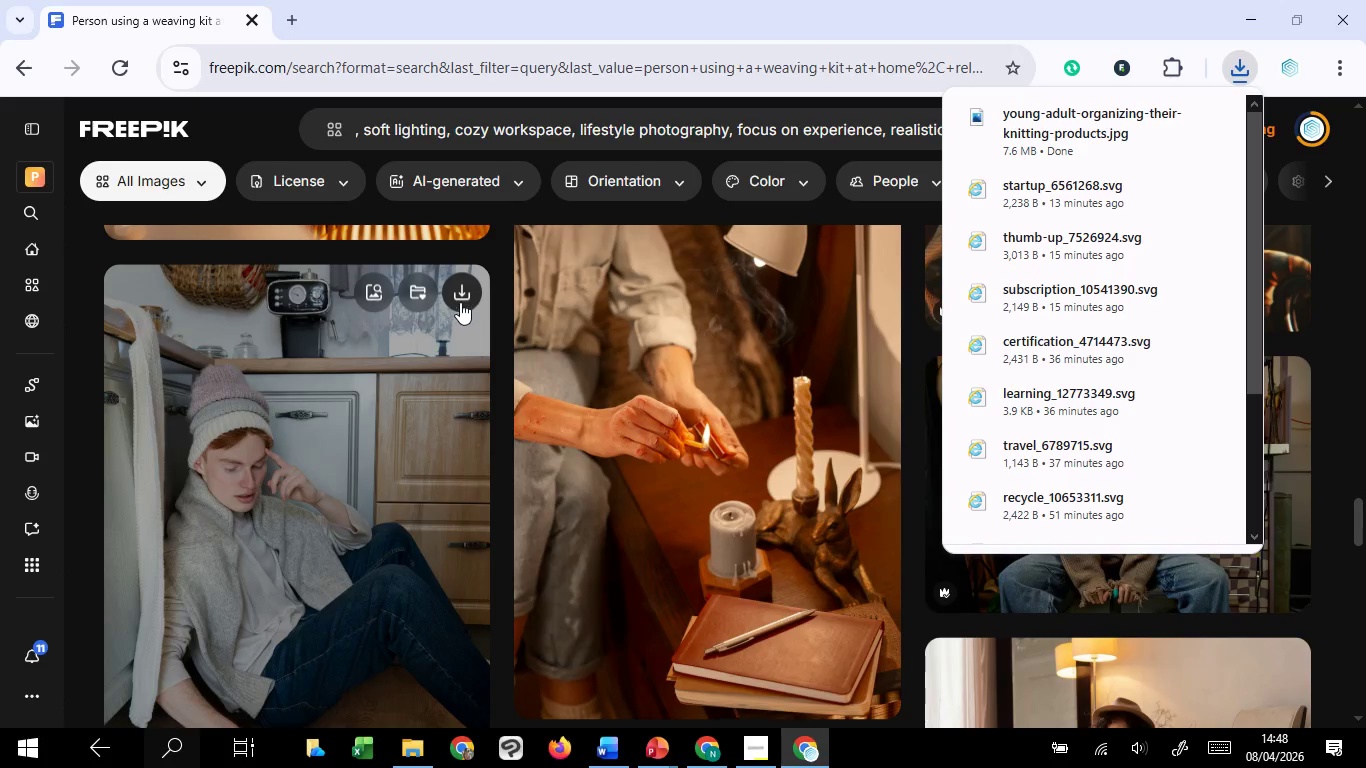 
left_click([460, 299])
 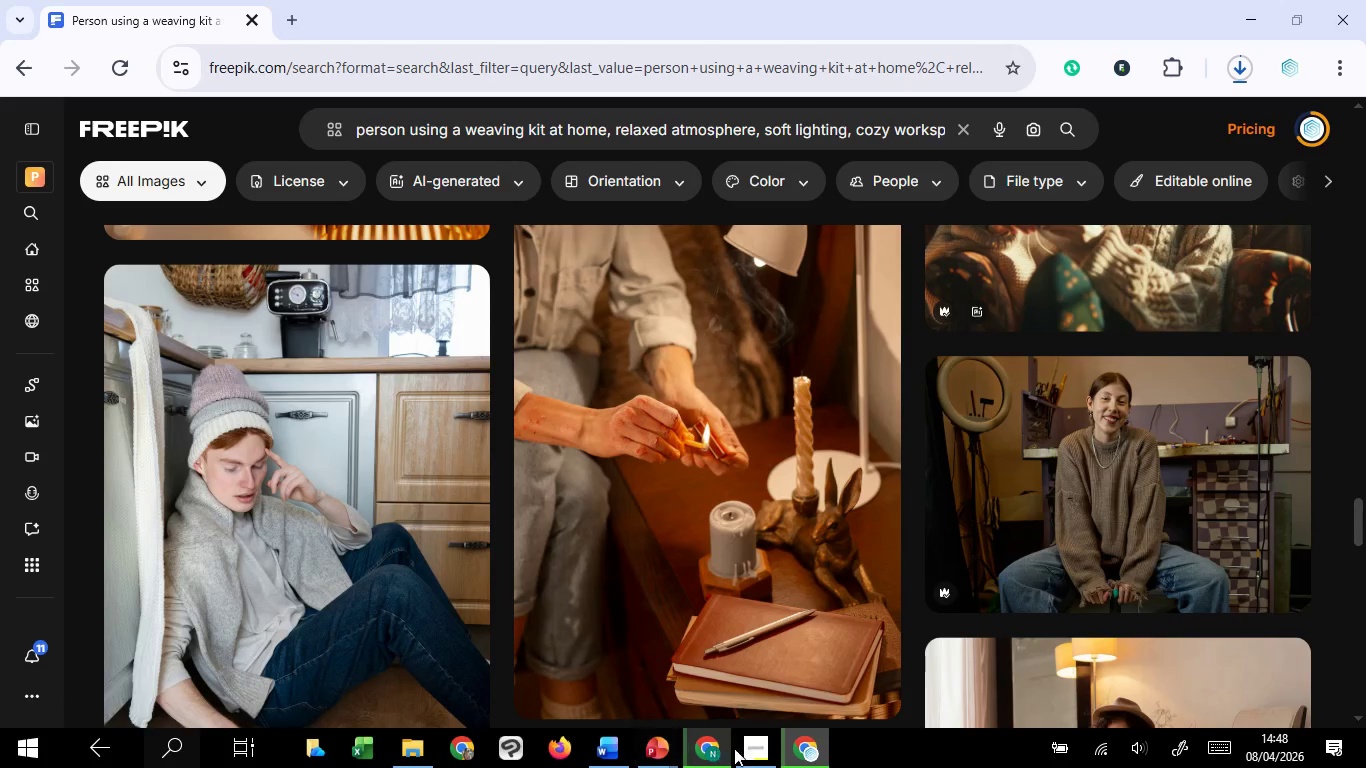 
wait(6.23)
 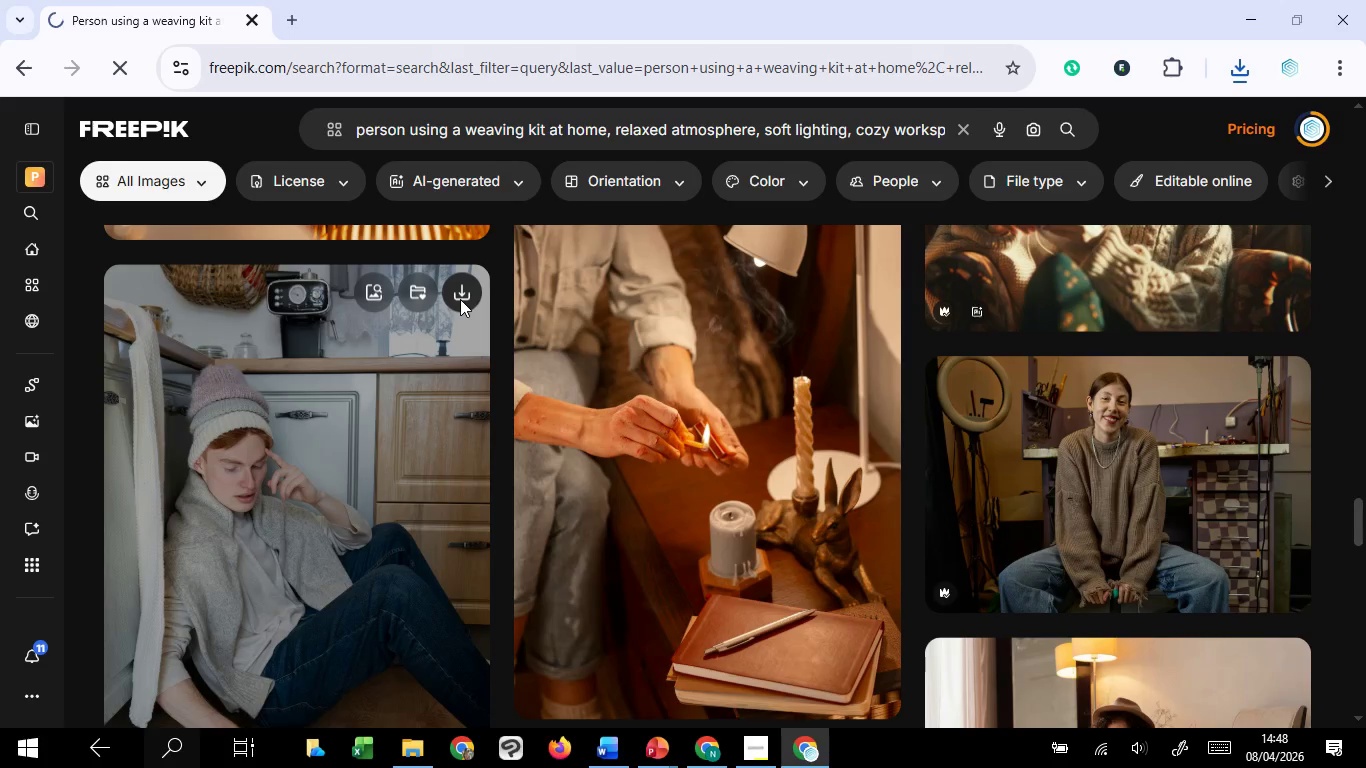 
left_click([715, 681])
 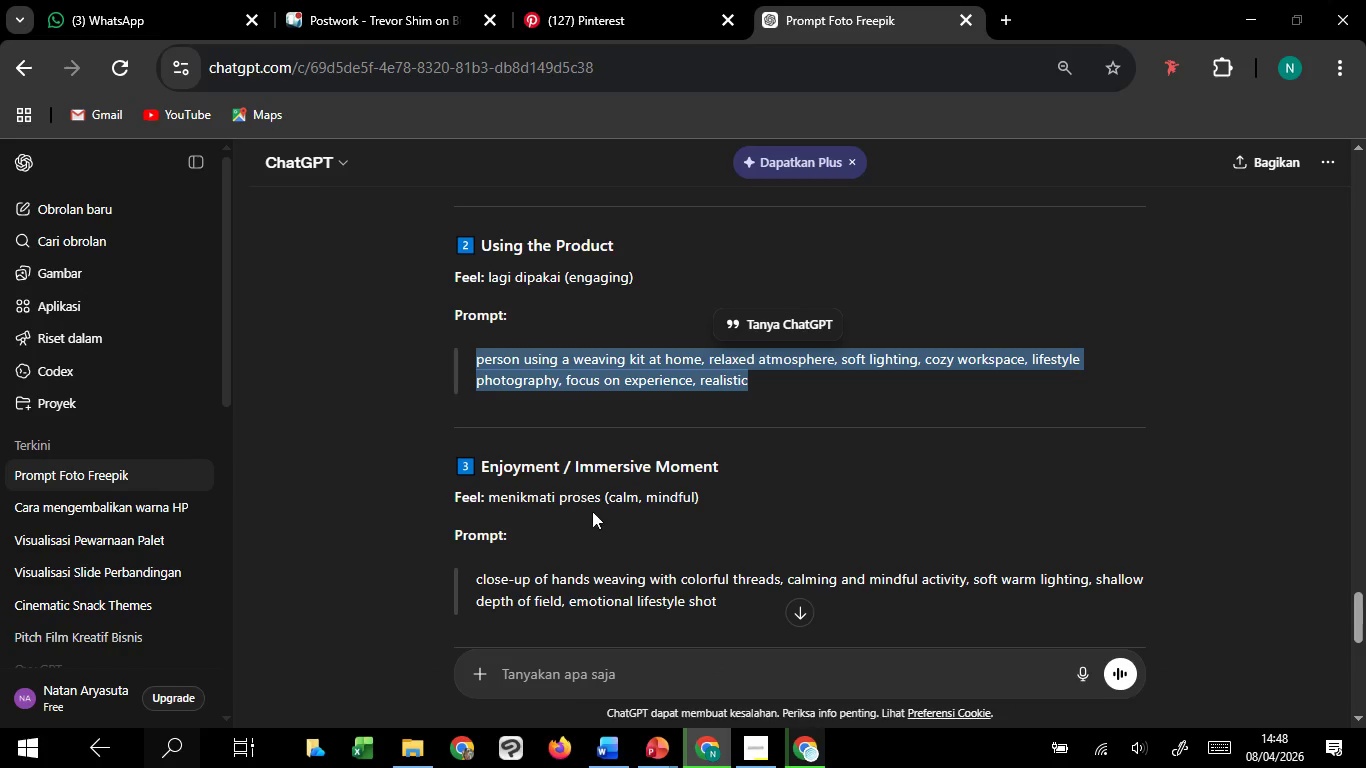 
scroll: coordinate [578, 480], scroll_direction: down, amount: 2.0
 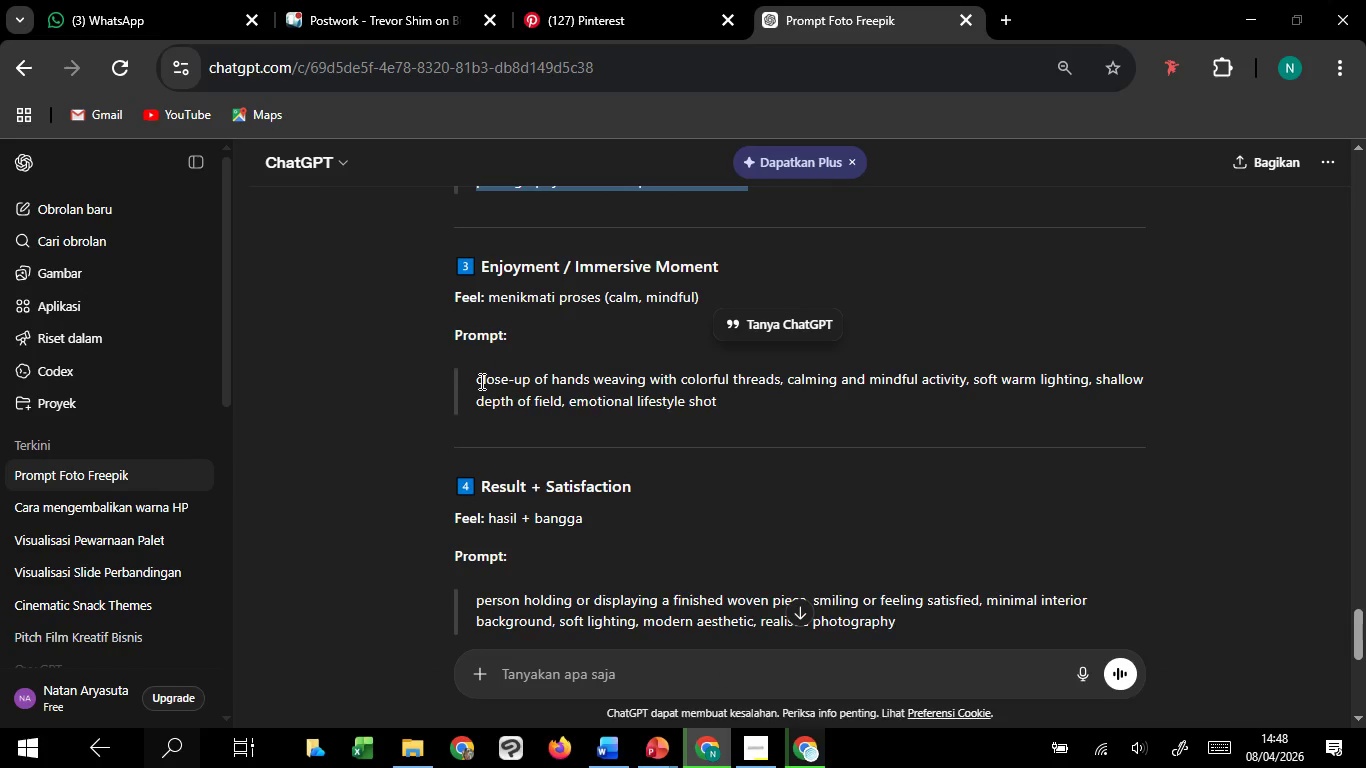 
left_click_drag(start_coordinate=[480, 381], to_coordinate=[704, 387])
 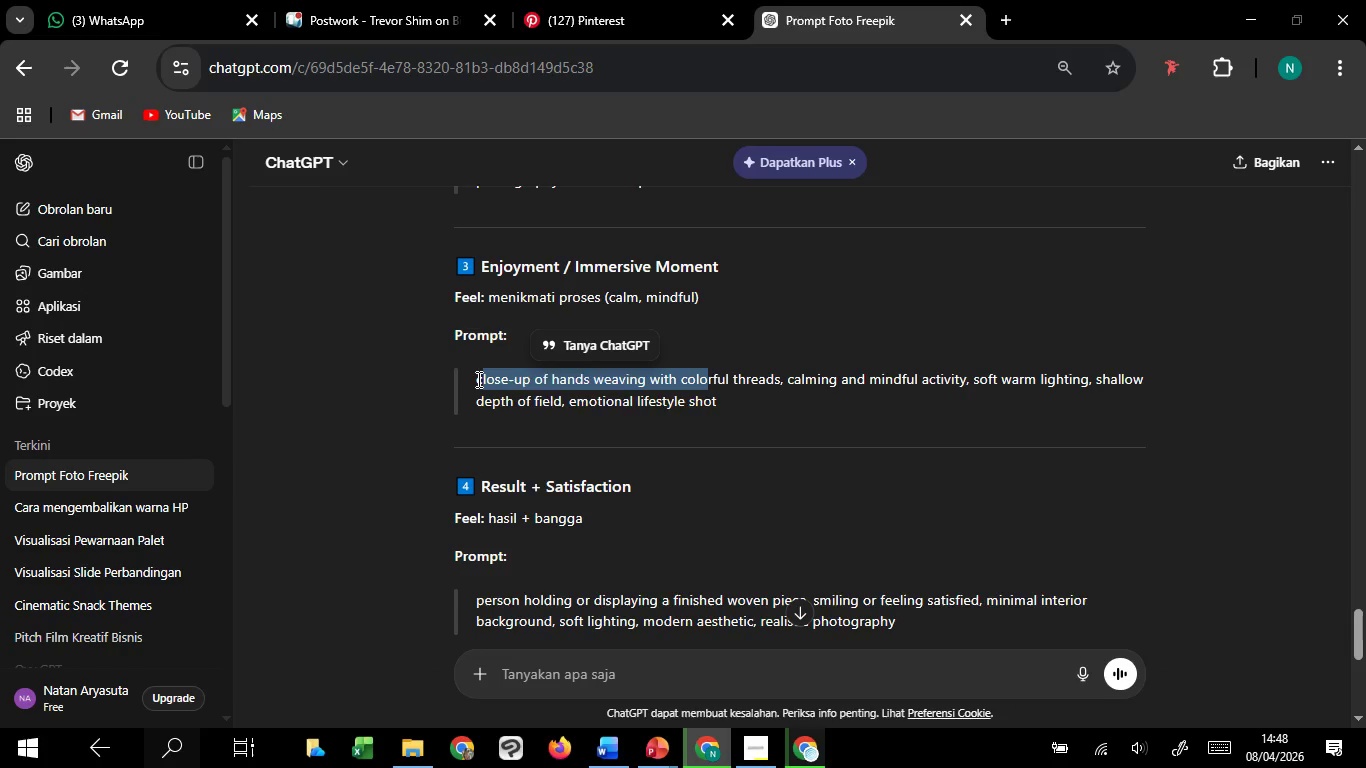 
left_click_drag(start_coordinate=[477, 379], to_coordinate=[739, 403])
 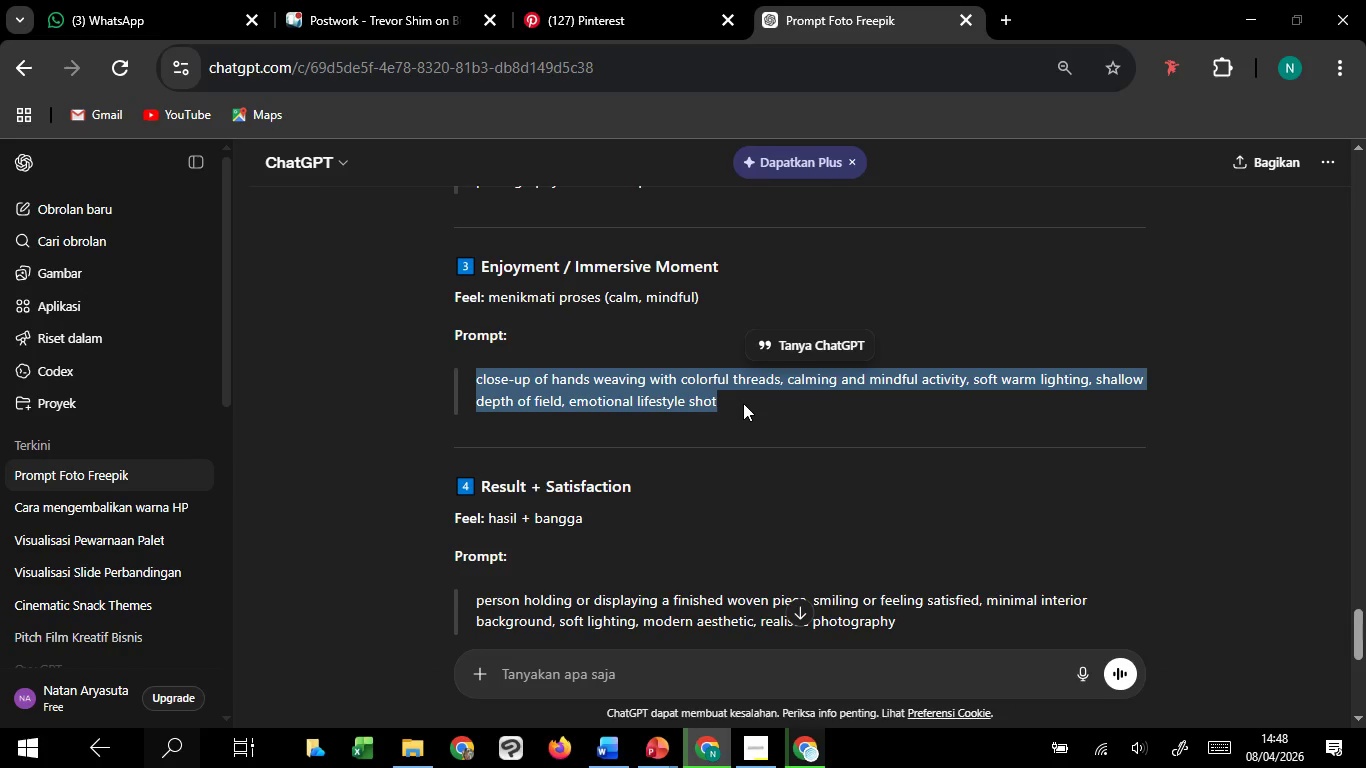 
key(Control+C)
 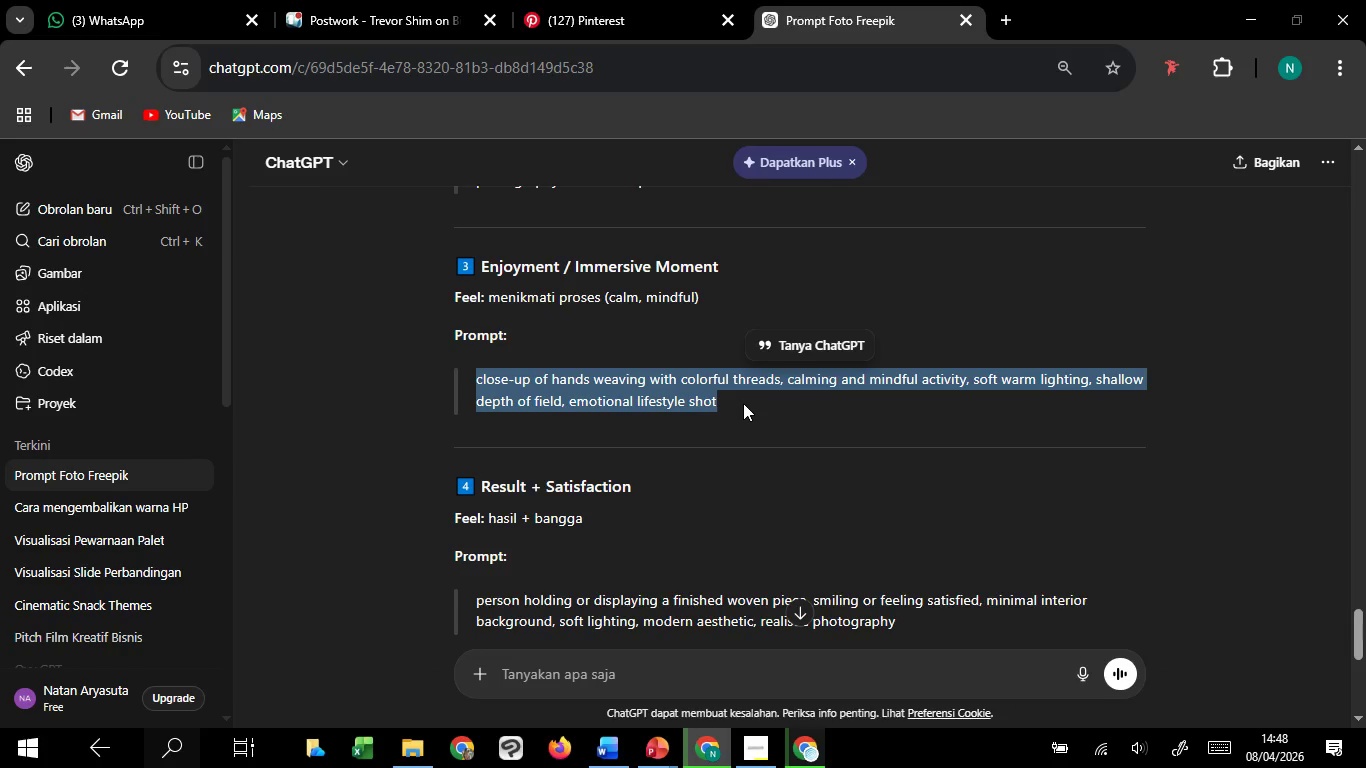 
key(Control+C)
 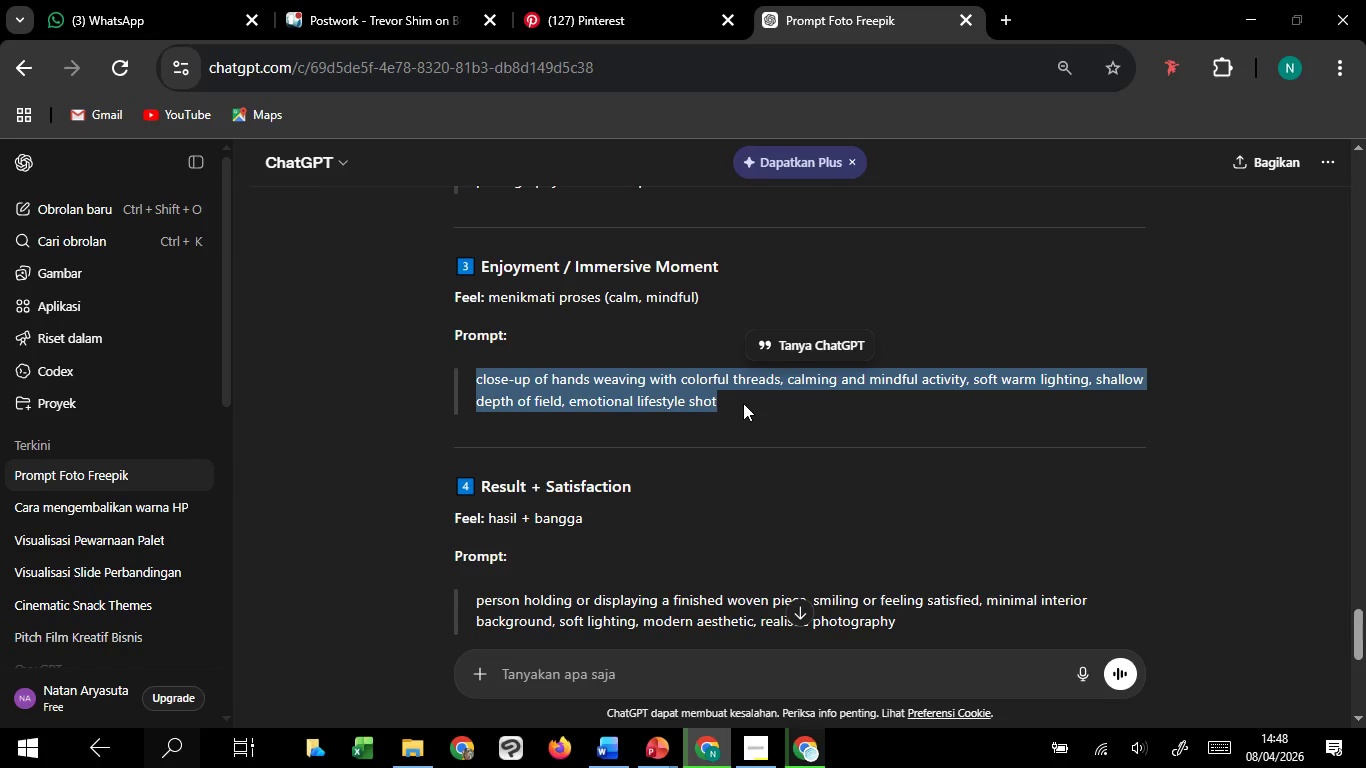 
key(Control+C)
 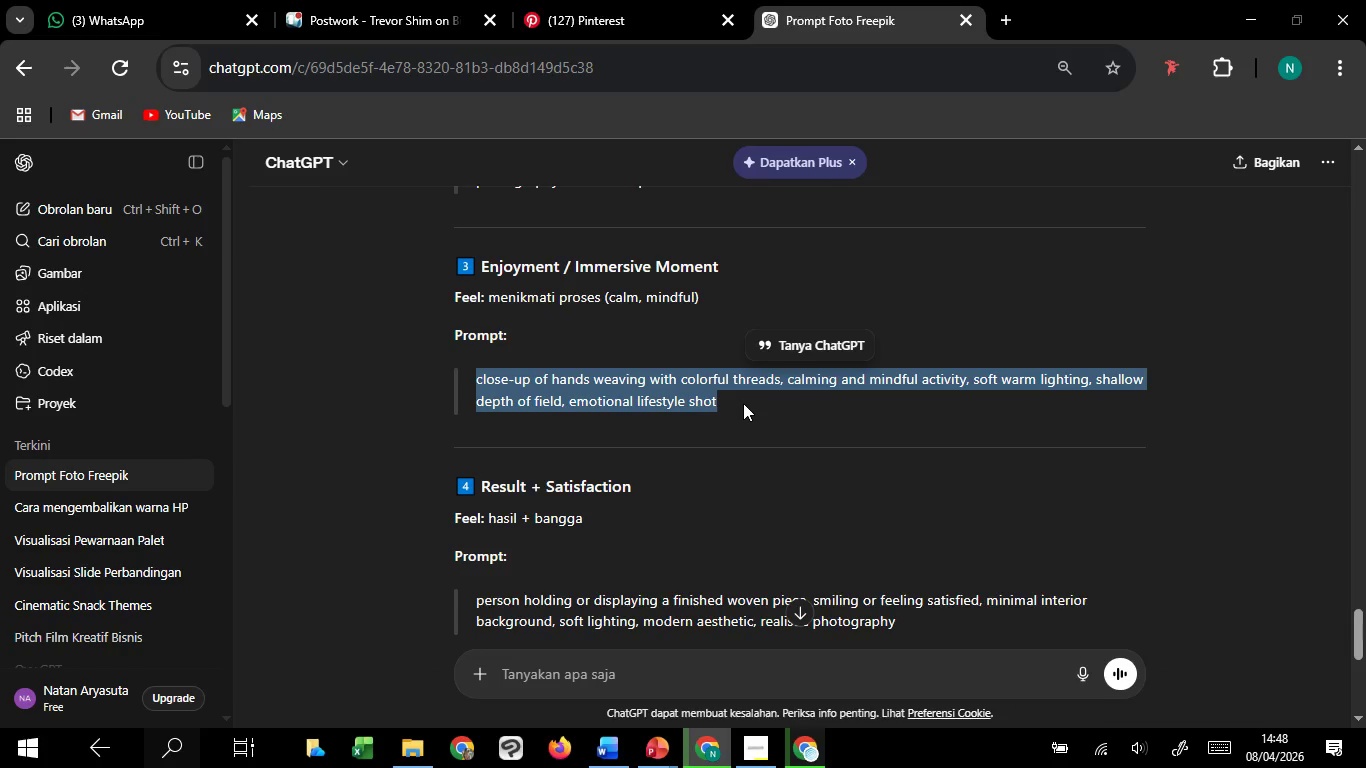 
key(Control+C)
 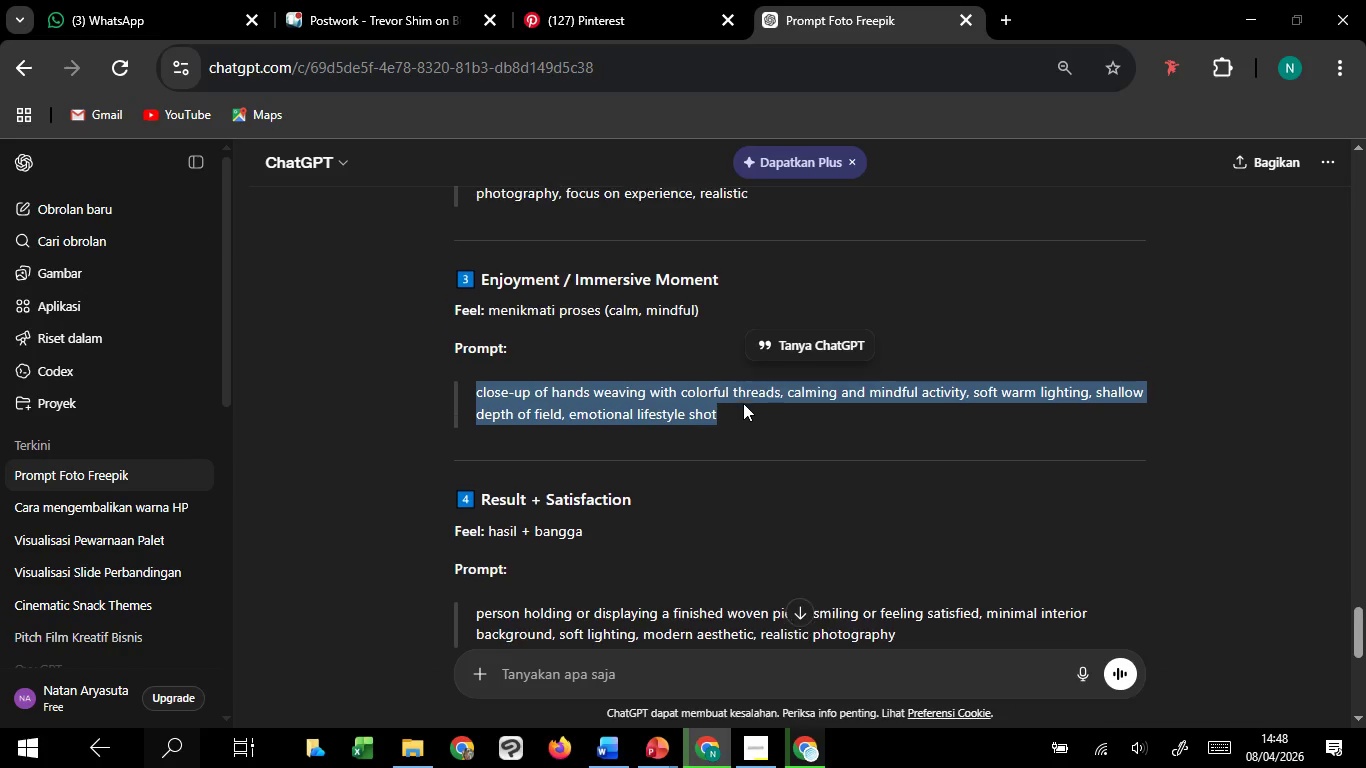 
scroll: coordinate [743, 403], scroll_direction: up, amount: 2.0
 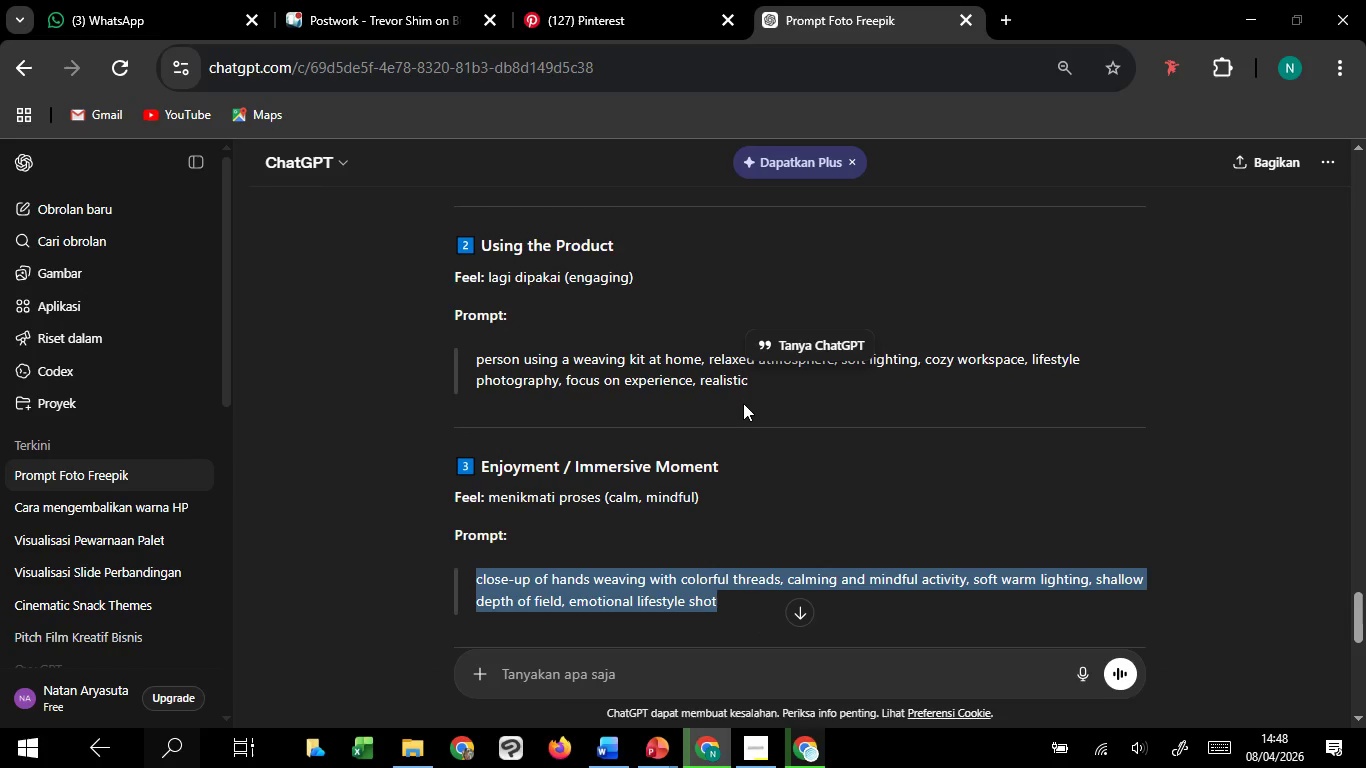 
scroll: coordinate [743, 403], scroll_direction: down, amount: 2.0
 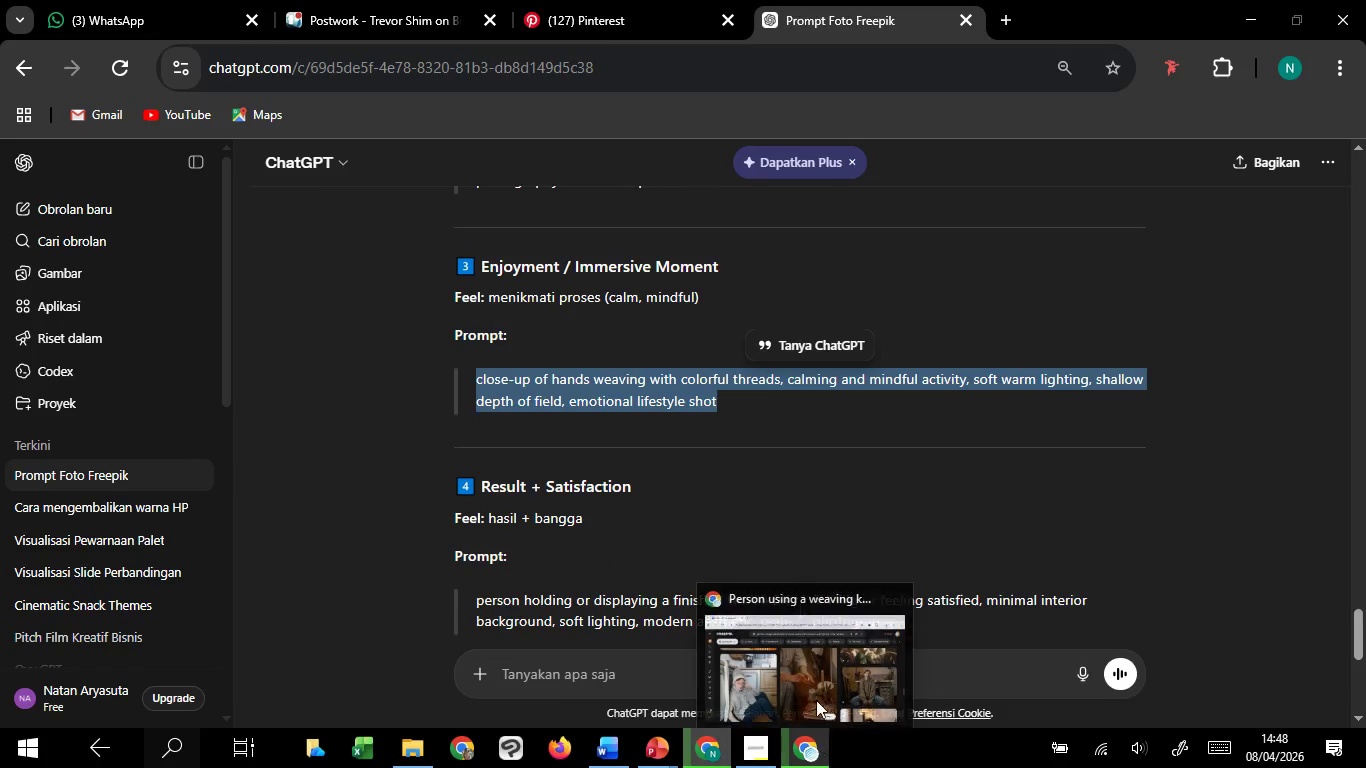 
left_click([816, 693])
 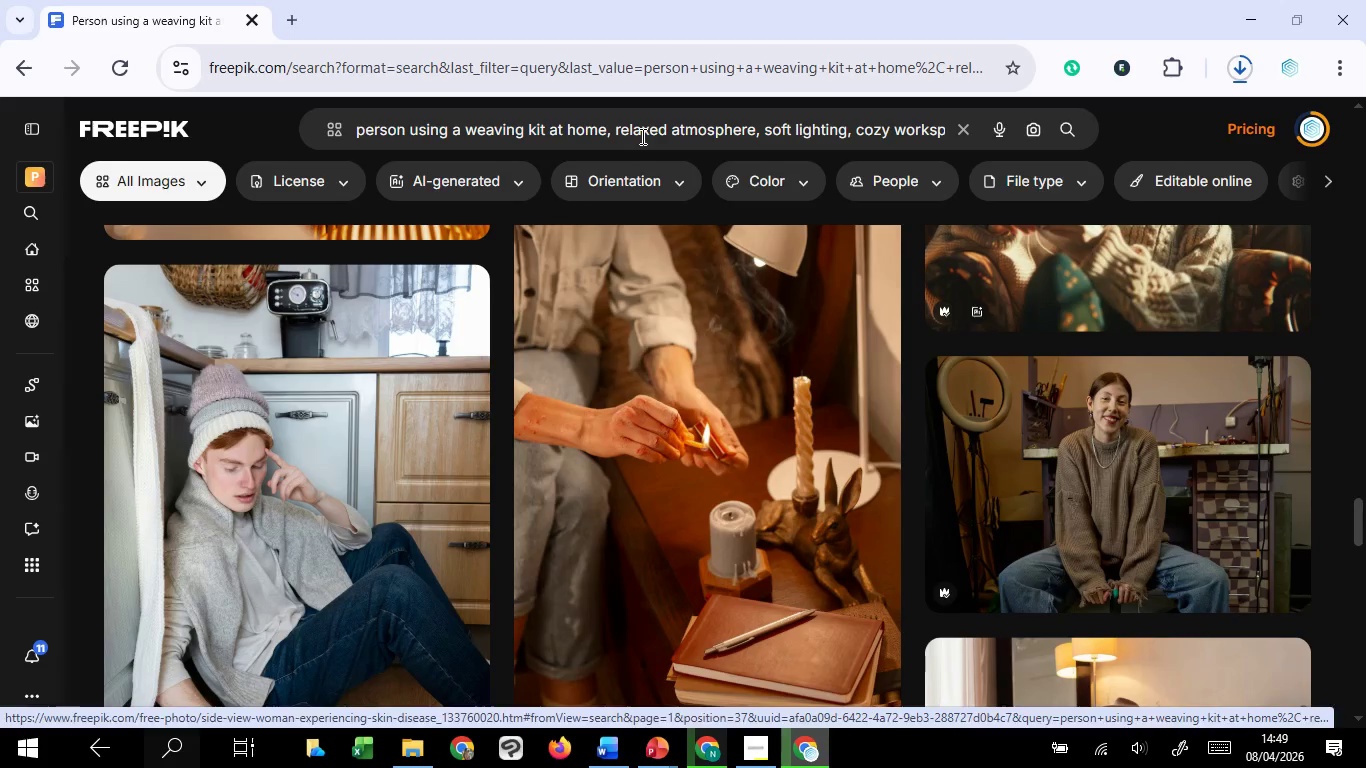 
left_click([644, 135])
 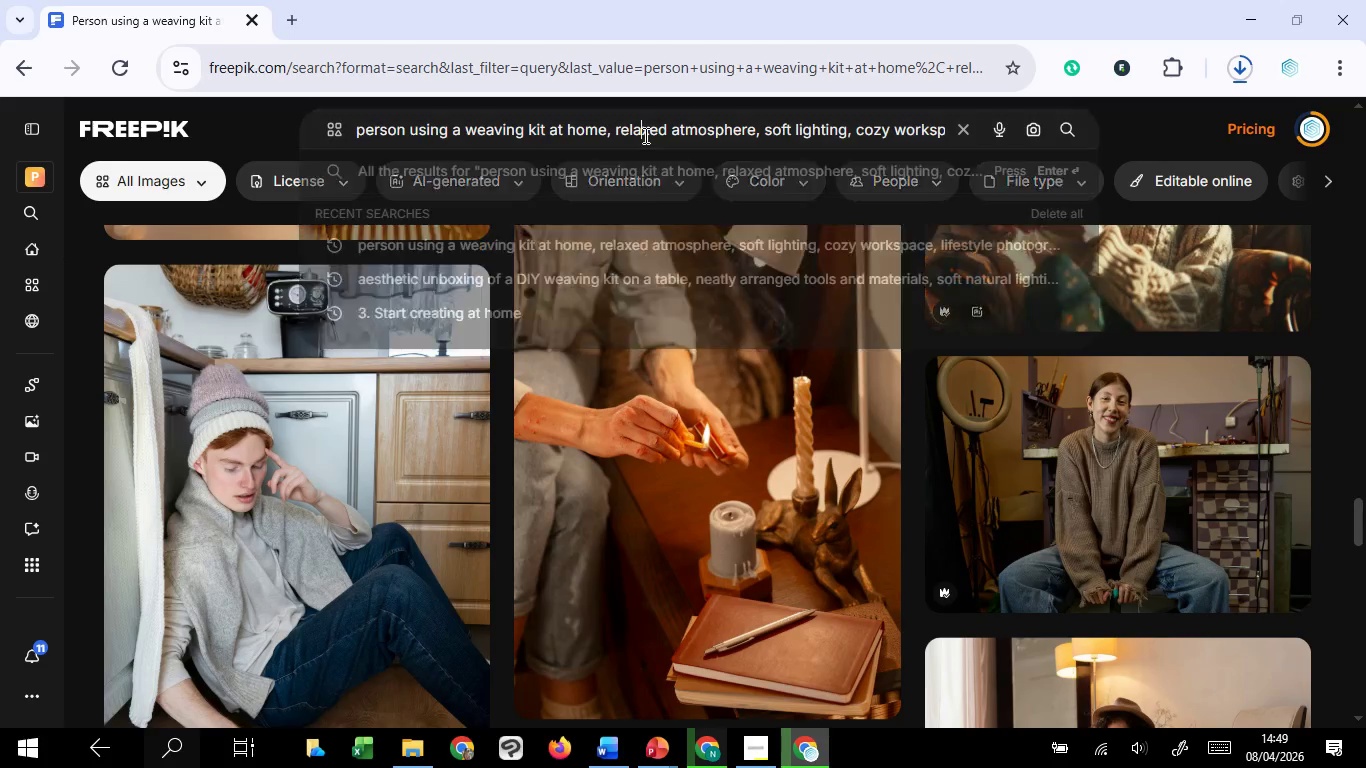 
key(Control+A)
 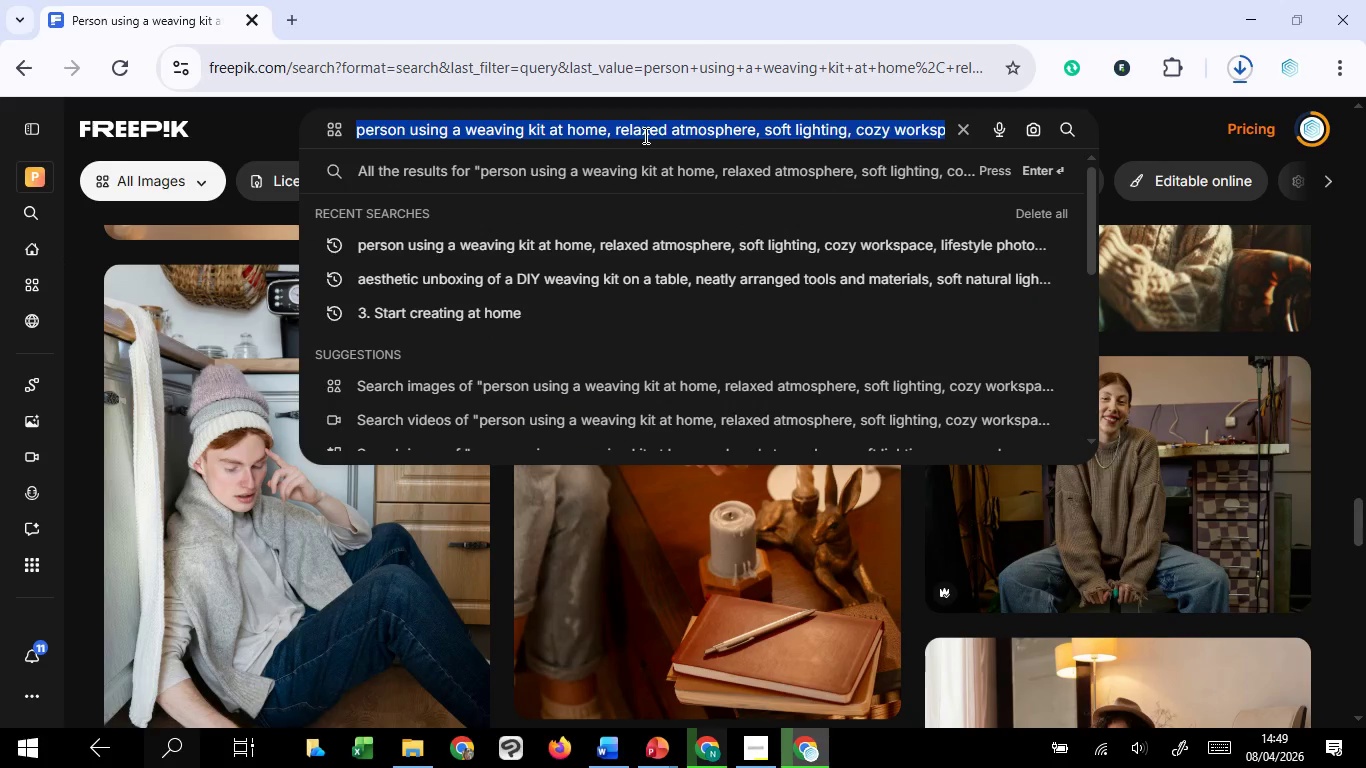 
key(Control+V)
 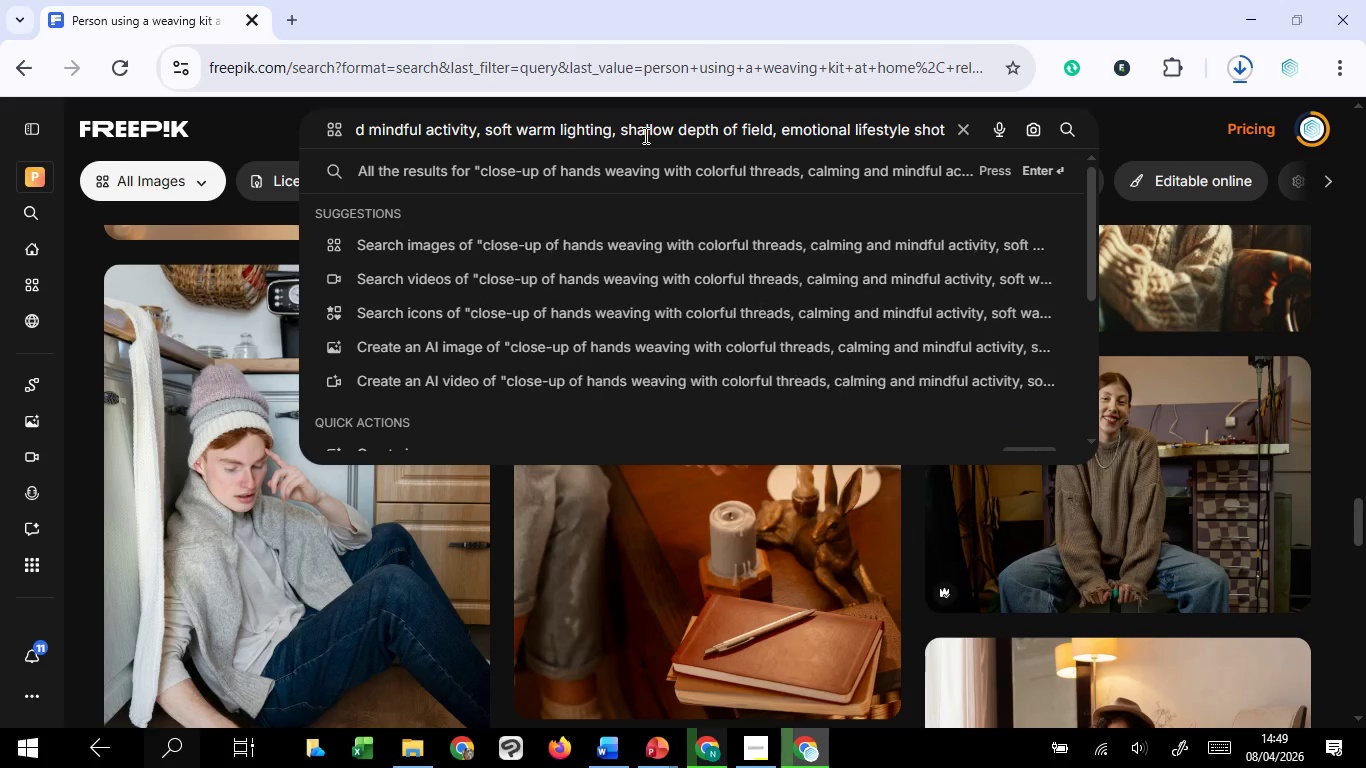 
key(Enter)
 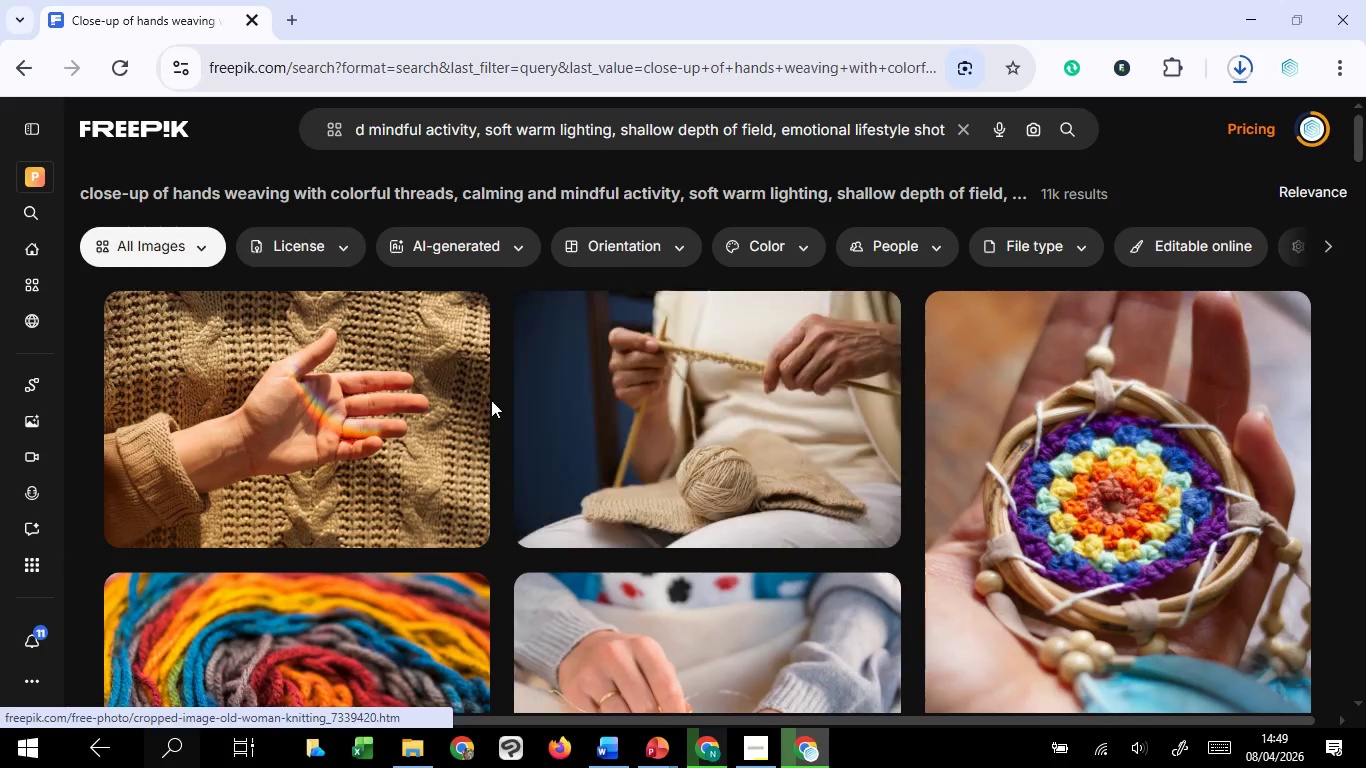 
wait(5.25)
 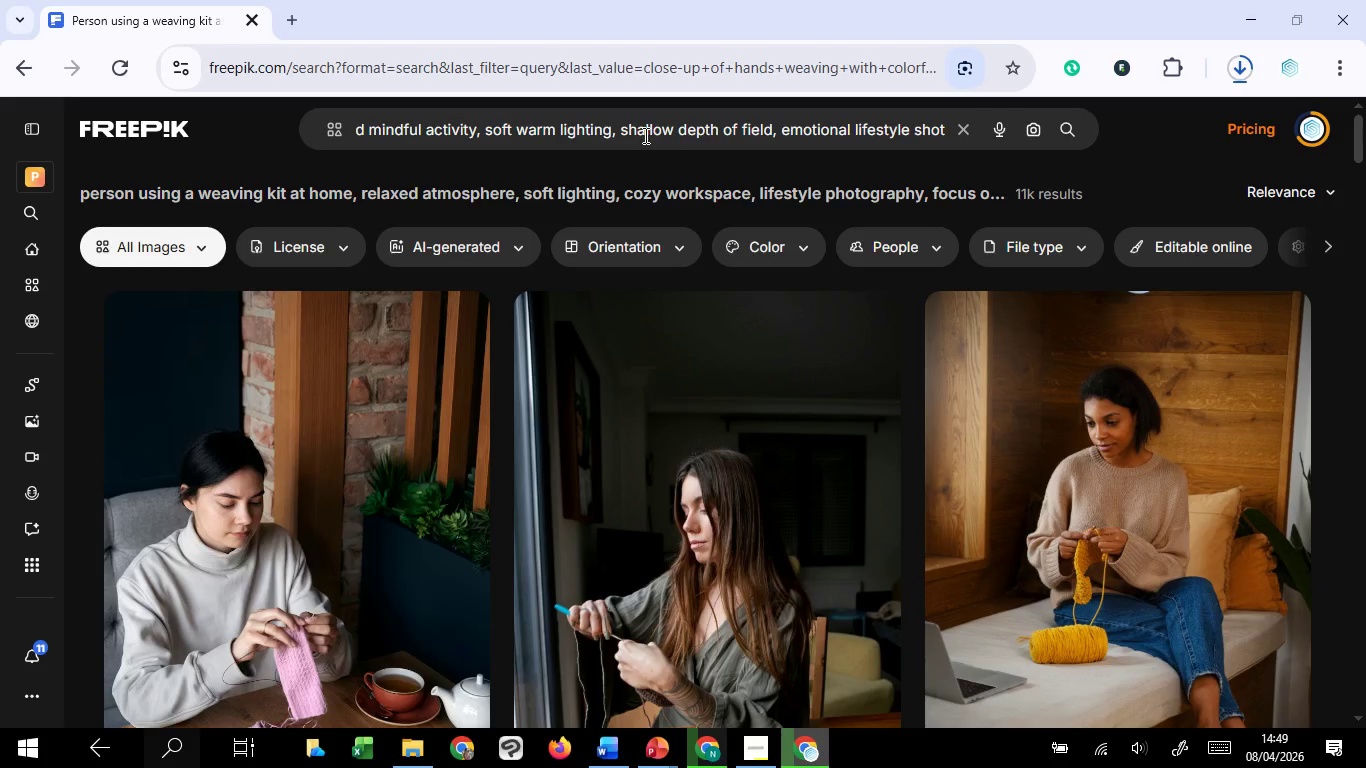 
scroll: coordinate [496, 409], scroll_direction: down, amount: 14.0
 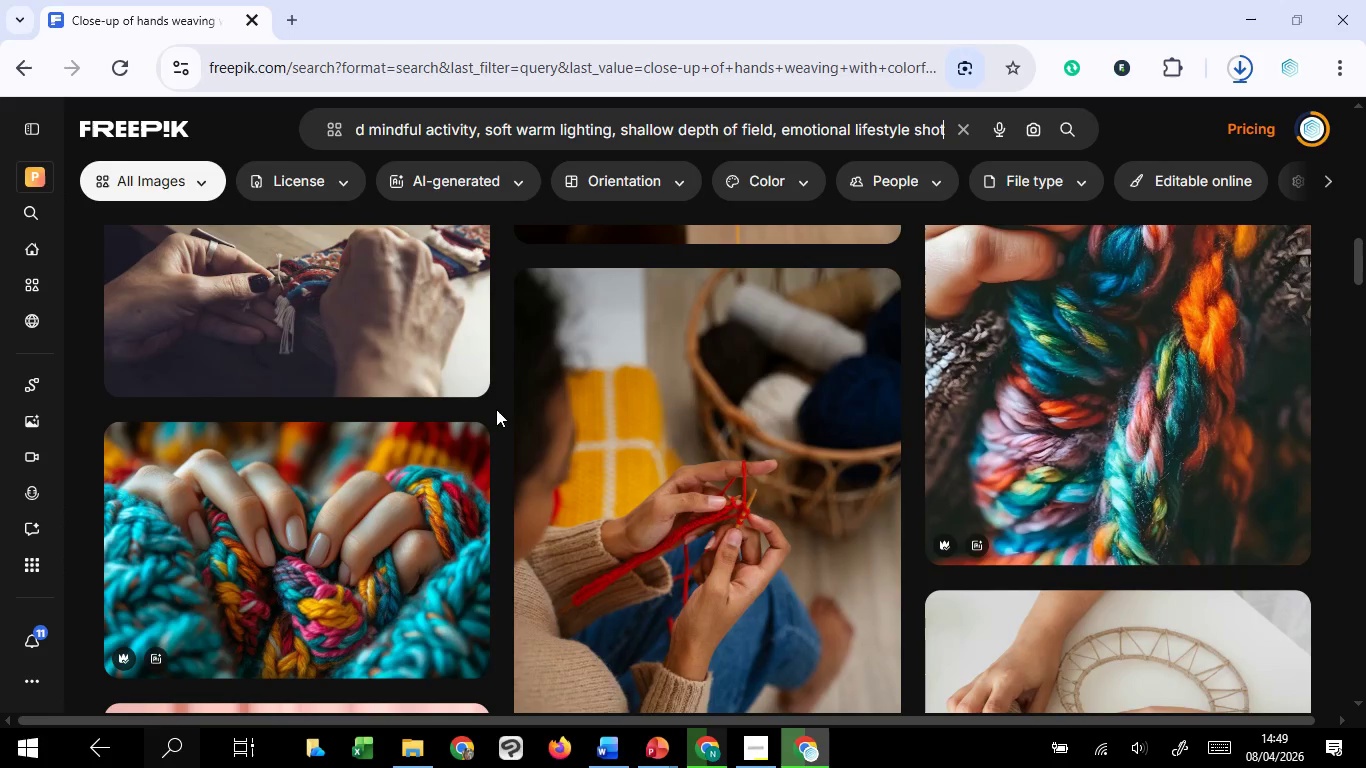 
scroll: coordinate [496, 409], scroll_direction: down, amount: 7.0
 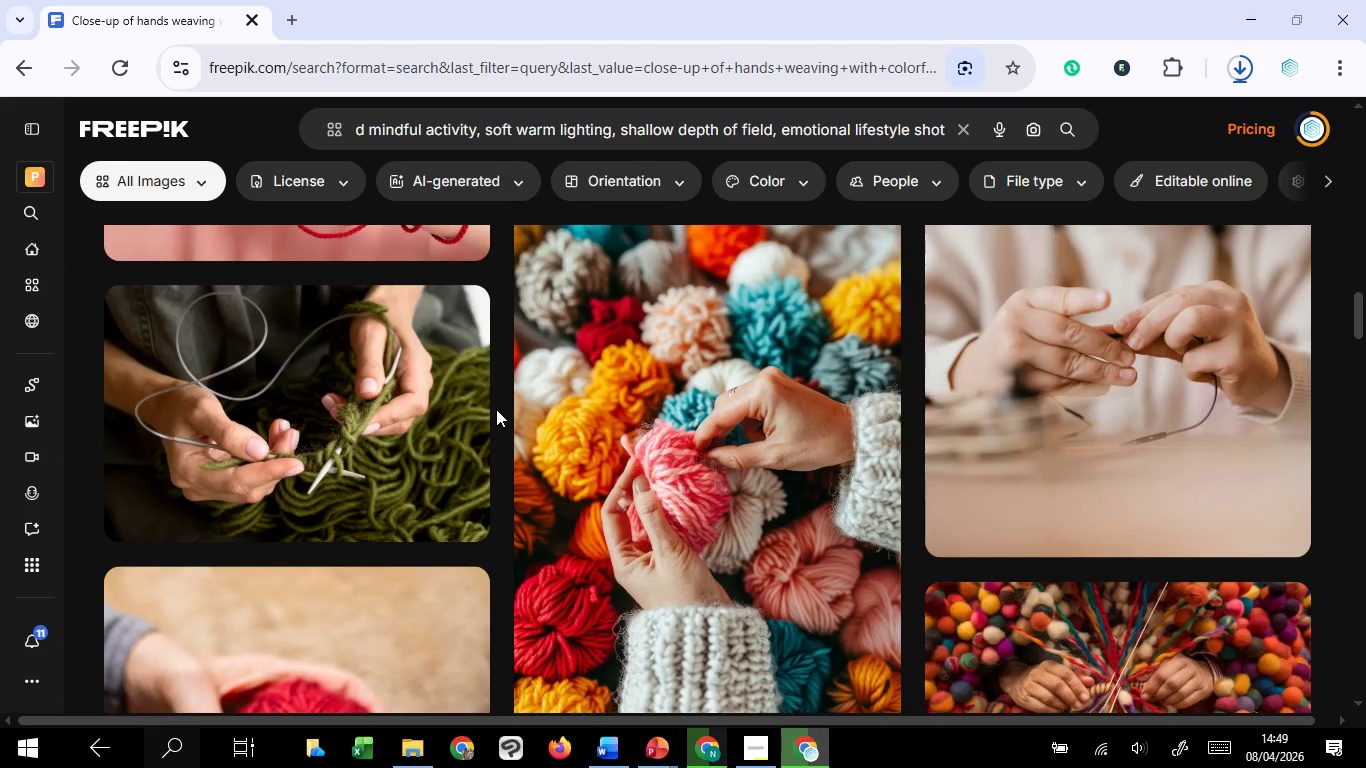 
scroll: coordinate [499, 407], scroll_direction: up, amount: 23.0
 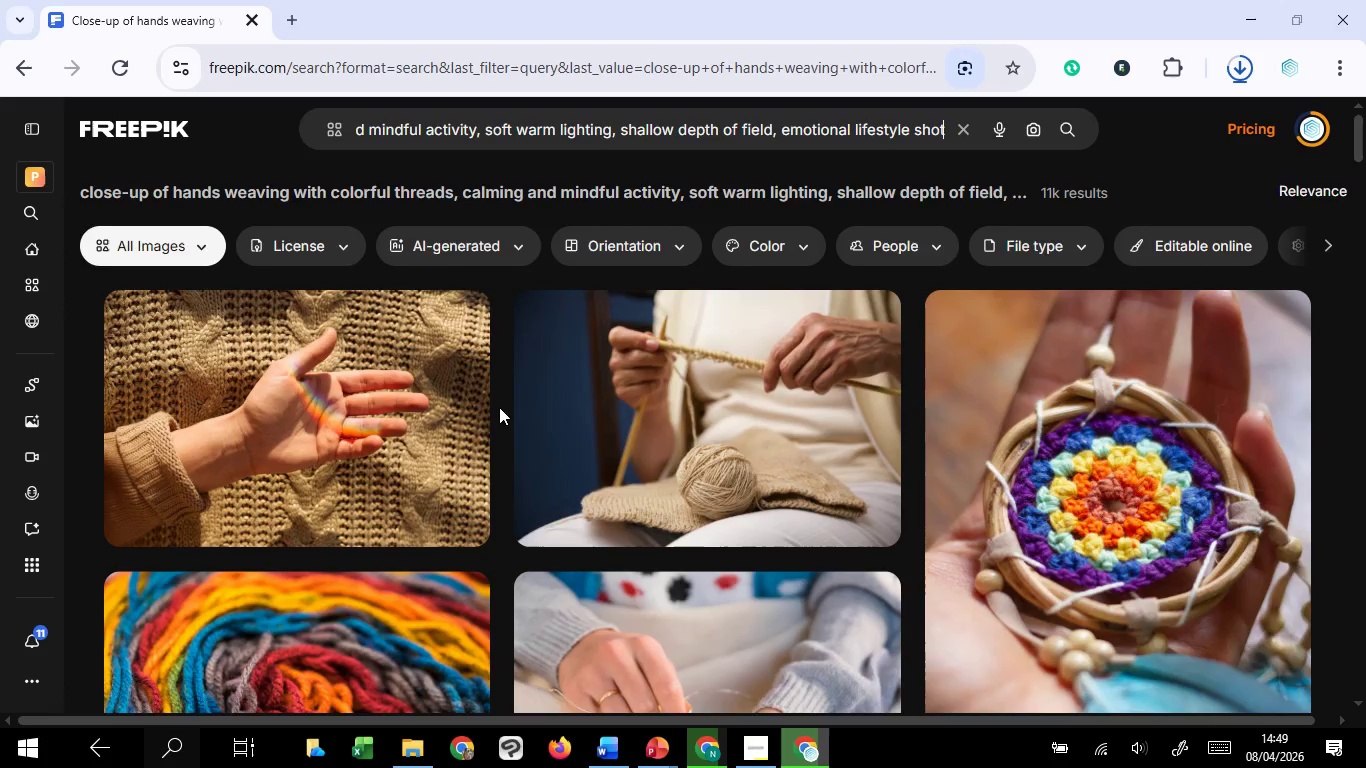 
scroll: coordinate [499, 407], scroll_direction: down, amount: 7.0
 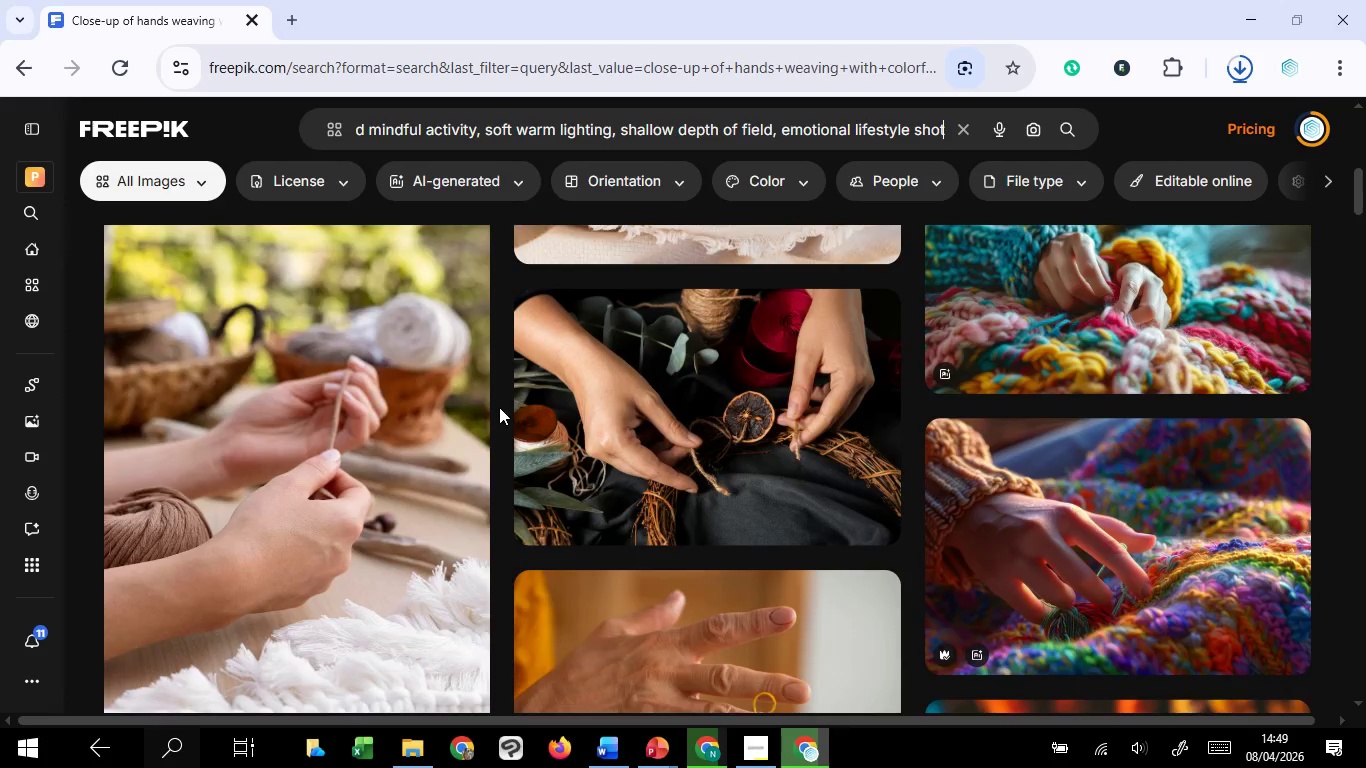 
scroll: coordinate [499, 407], scroll_direction: up, amount: 7.0
 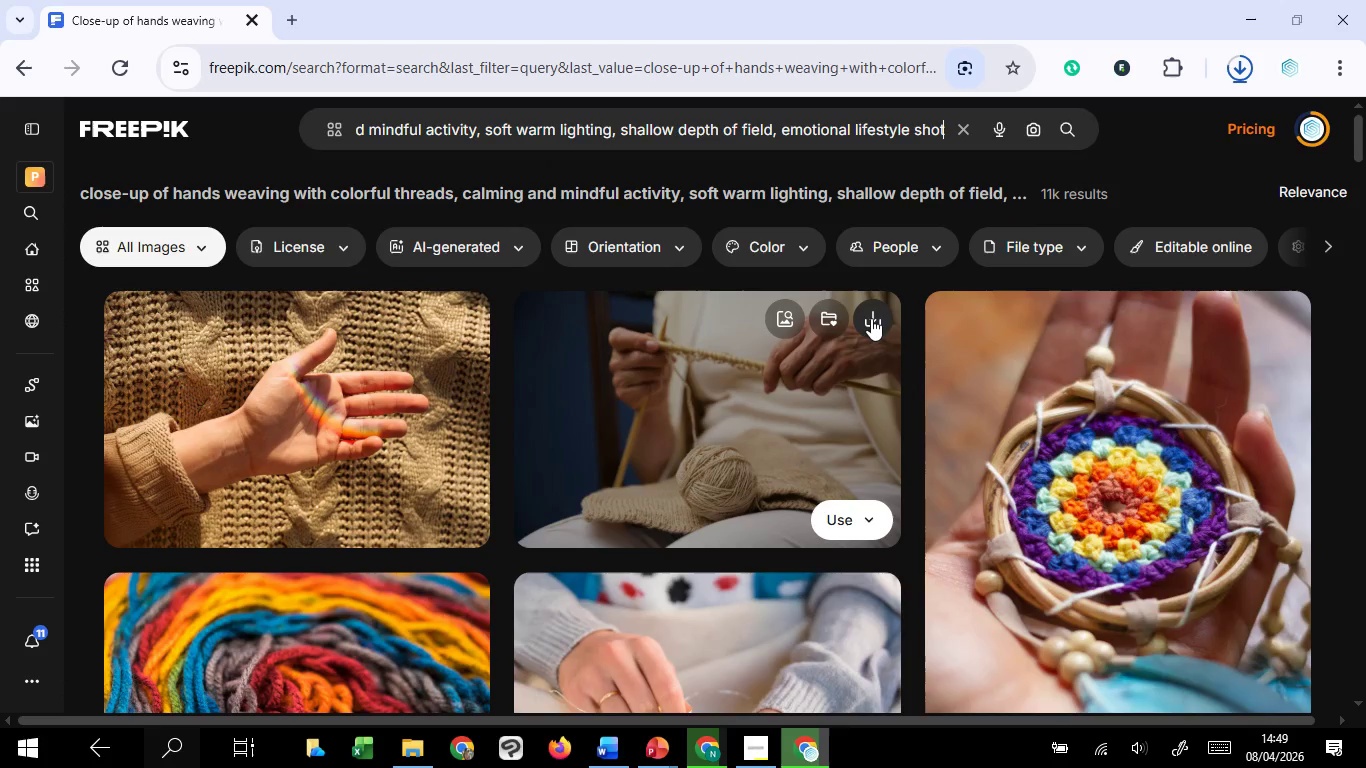 
left_click([871, 318])
 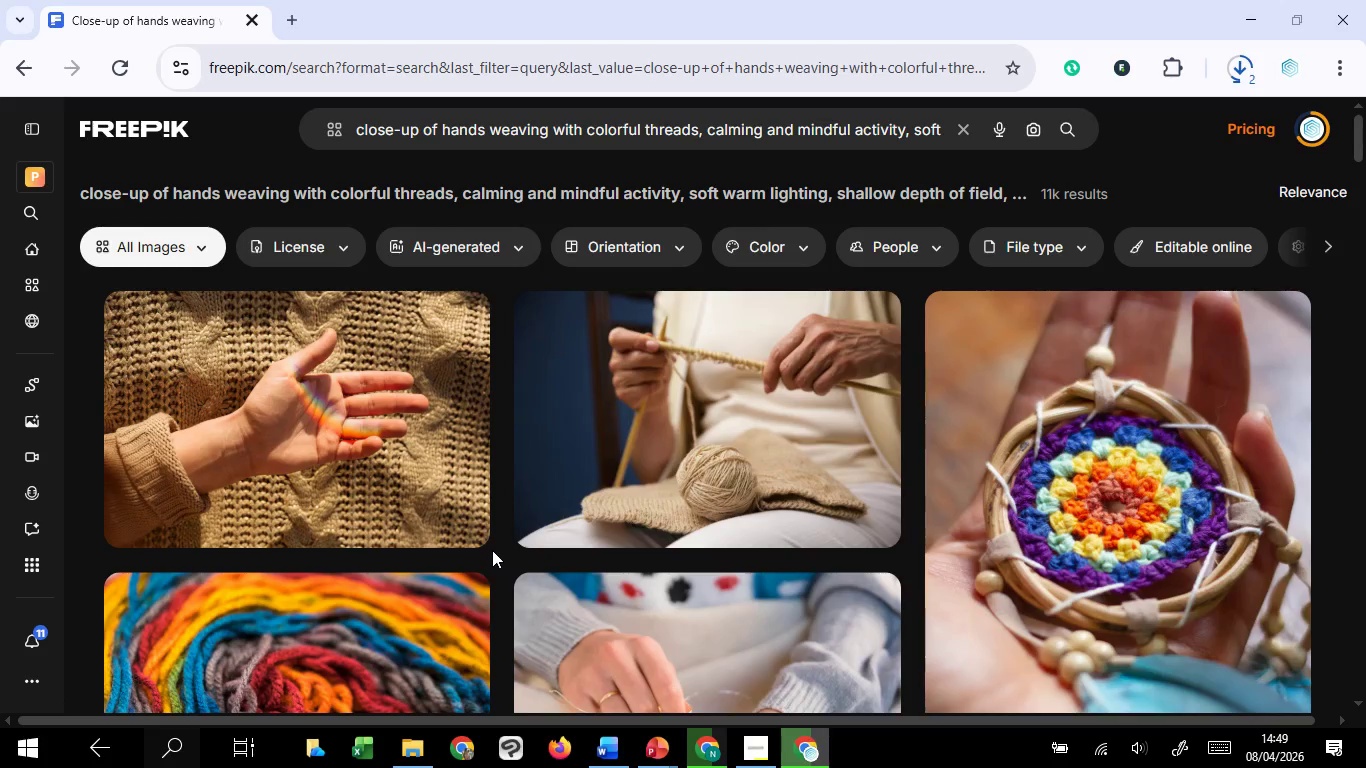 
wait(7.64)
 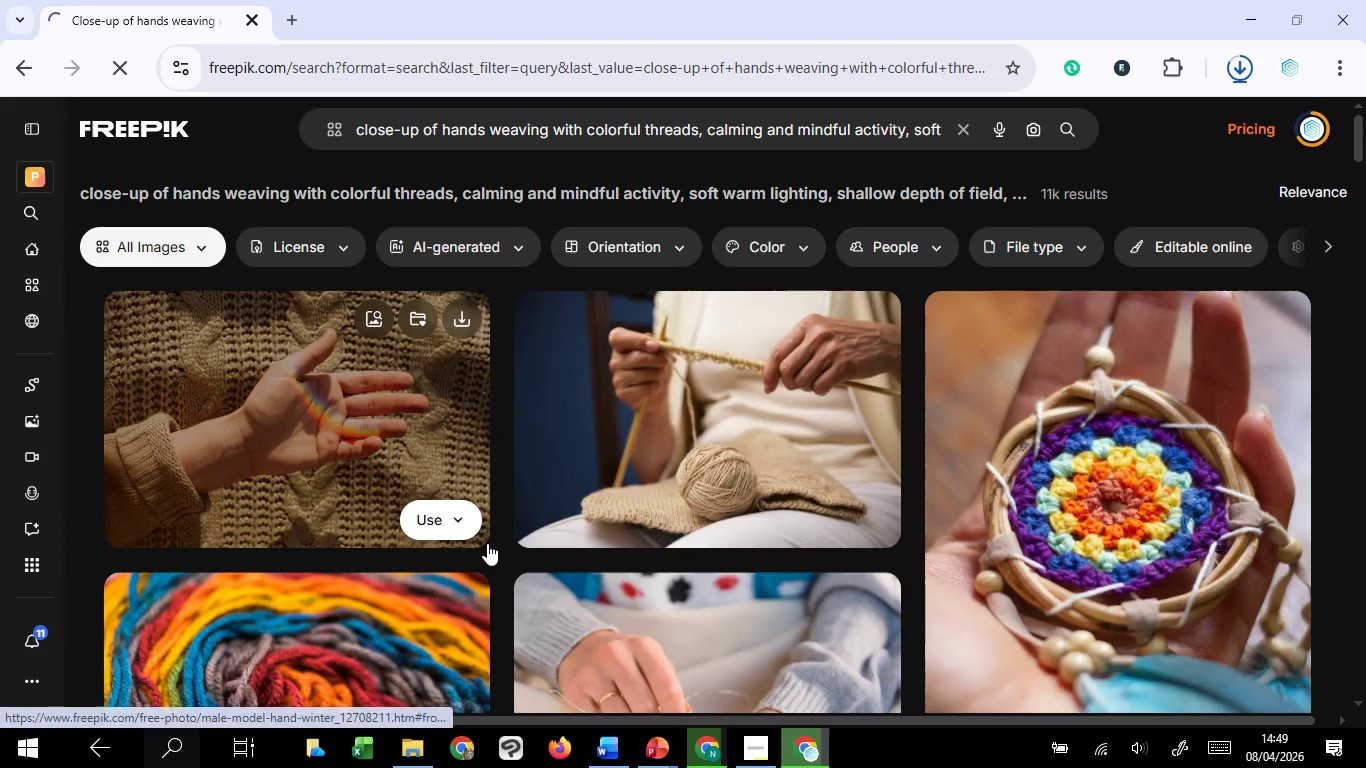 
left_click([1236, 73])
 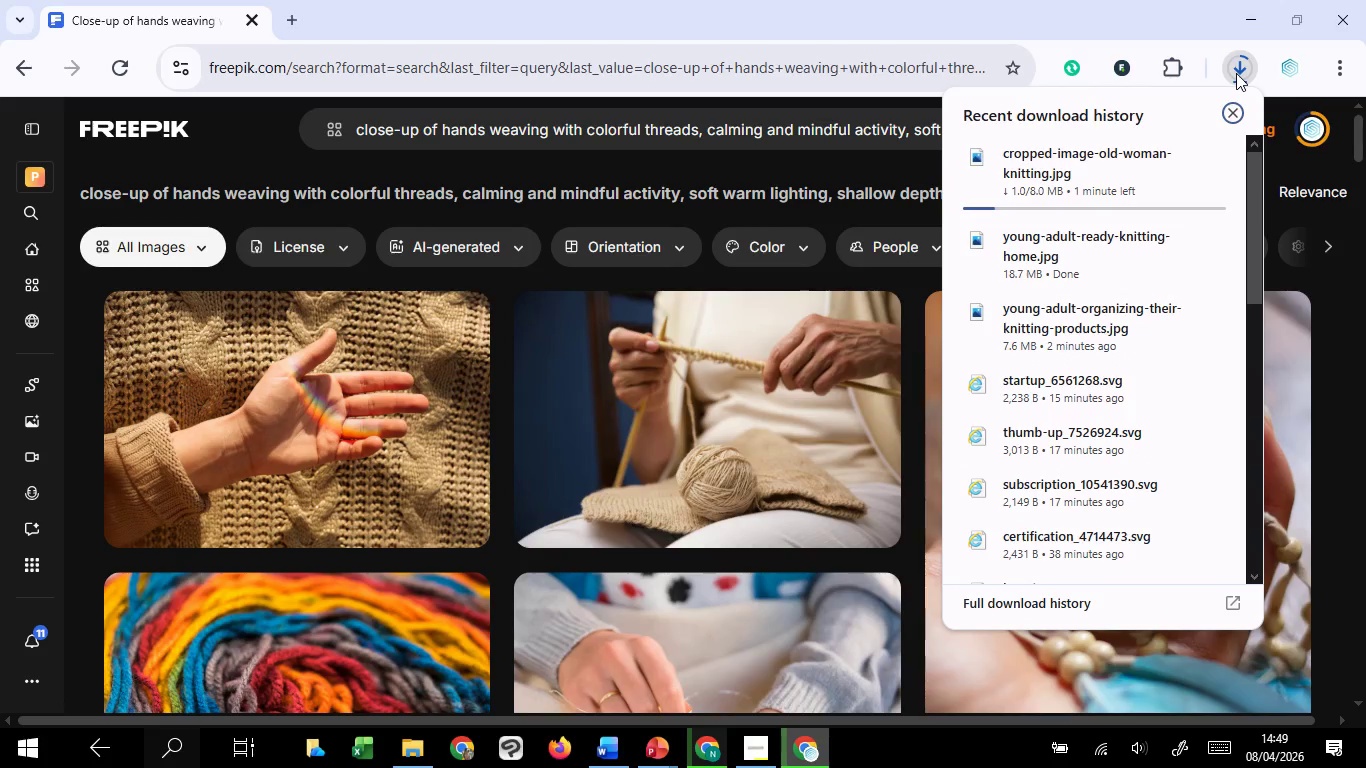 
wait(6.0)
 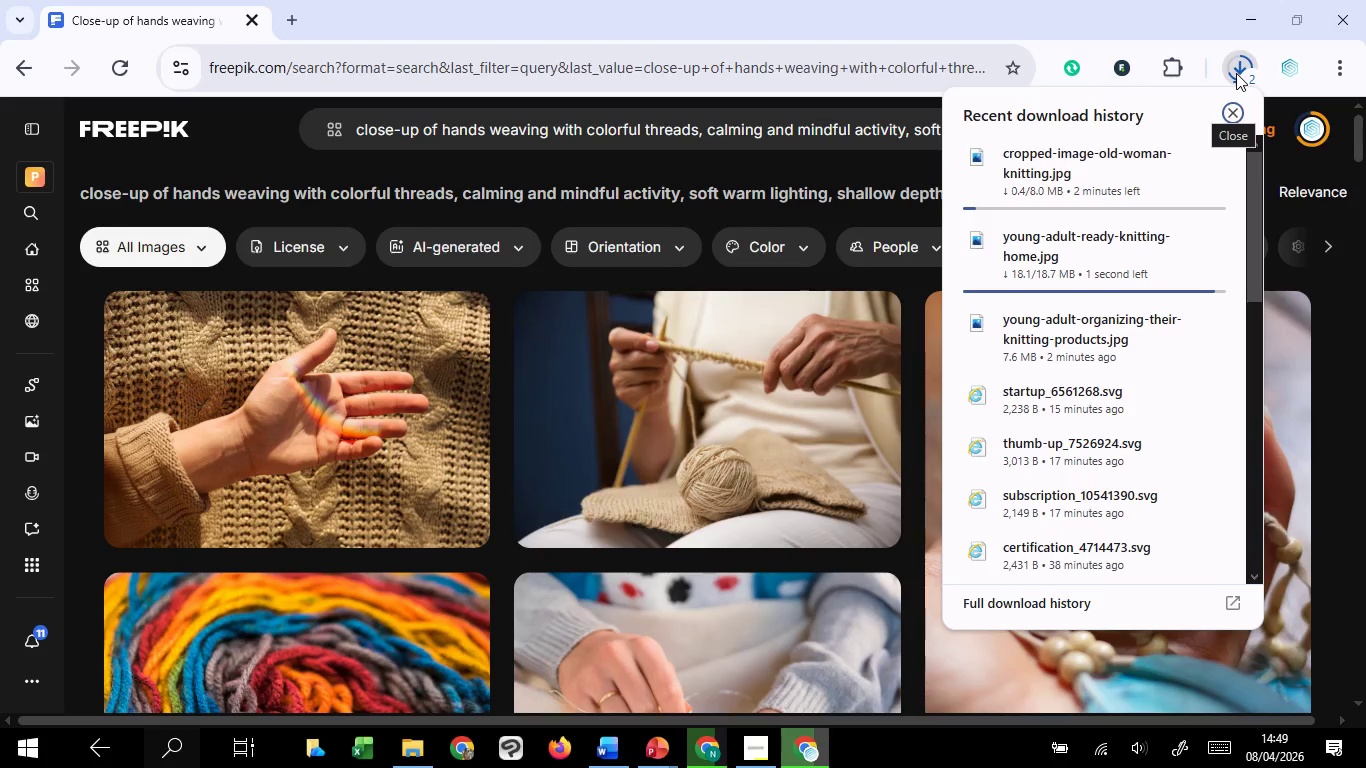 
left_click([1236, 73])
 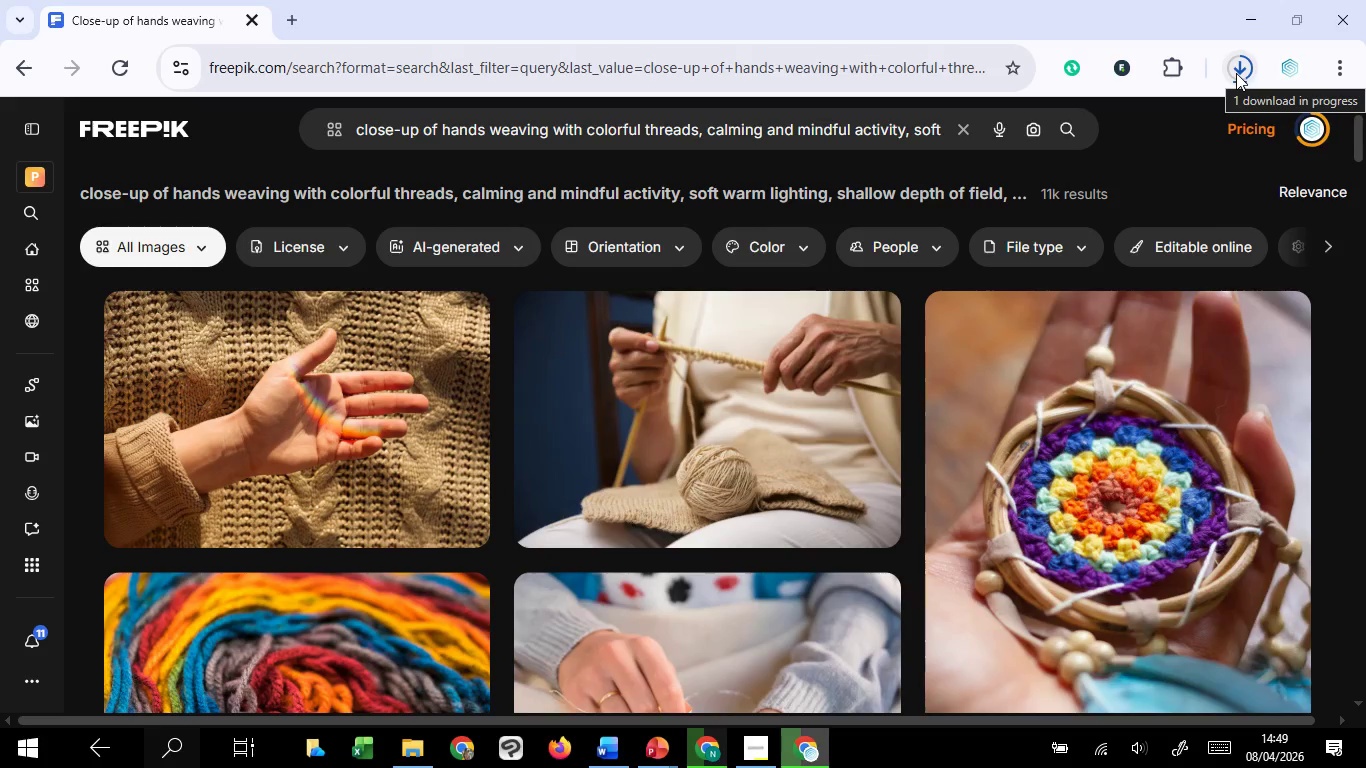 
wait(9.47)
 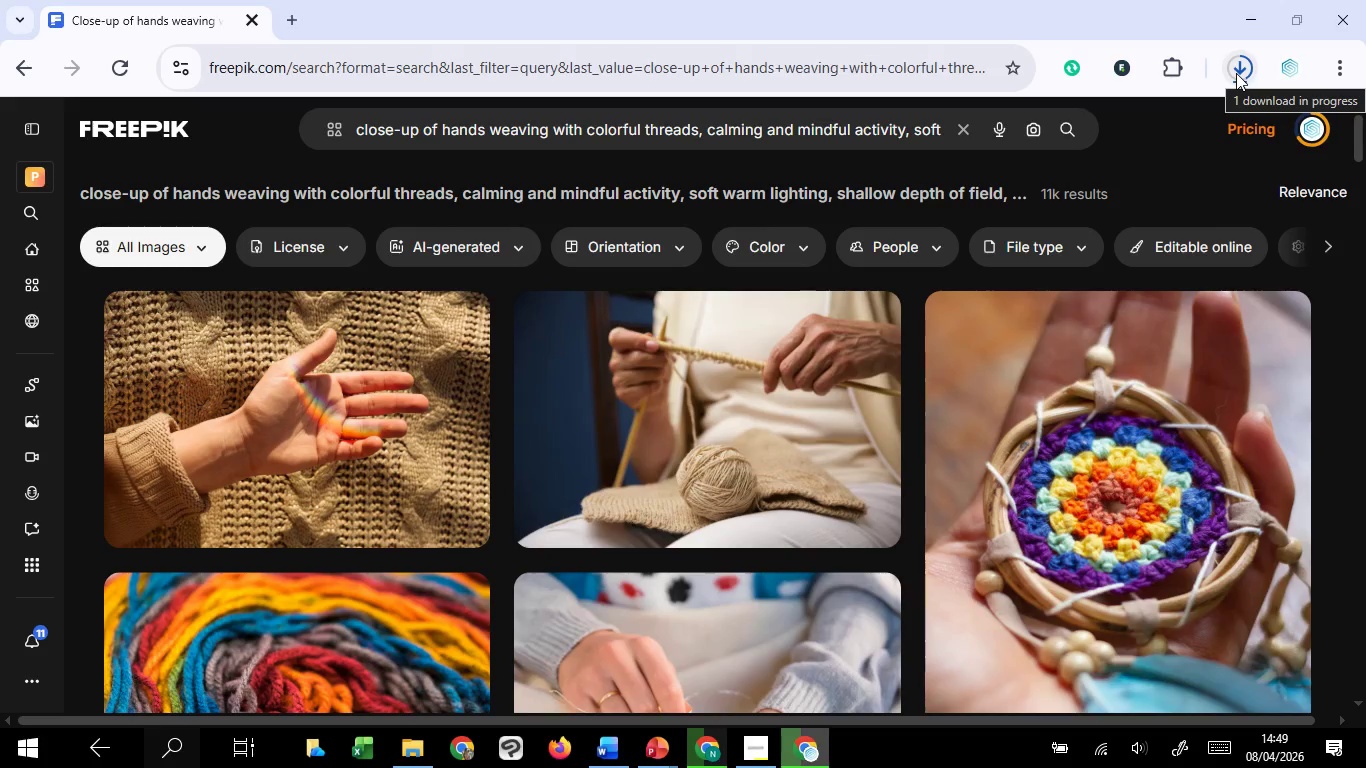 
left_click([1236, 73])
 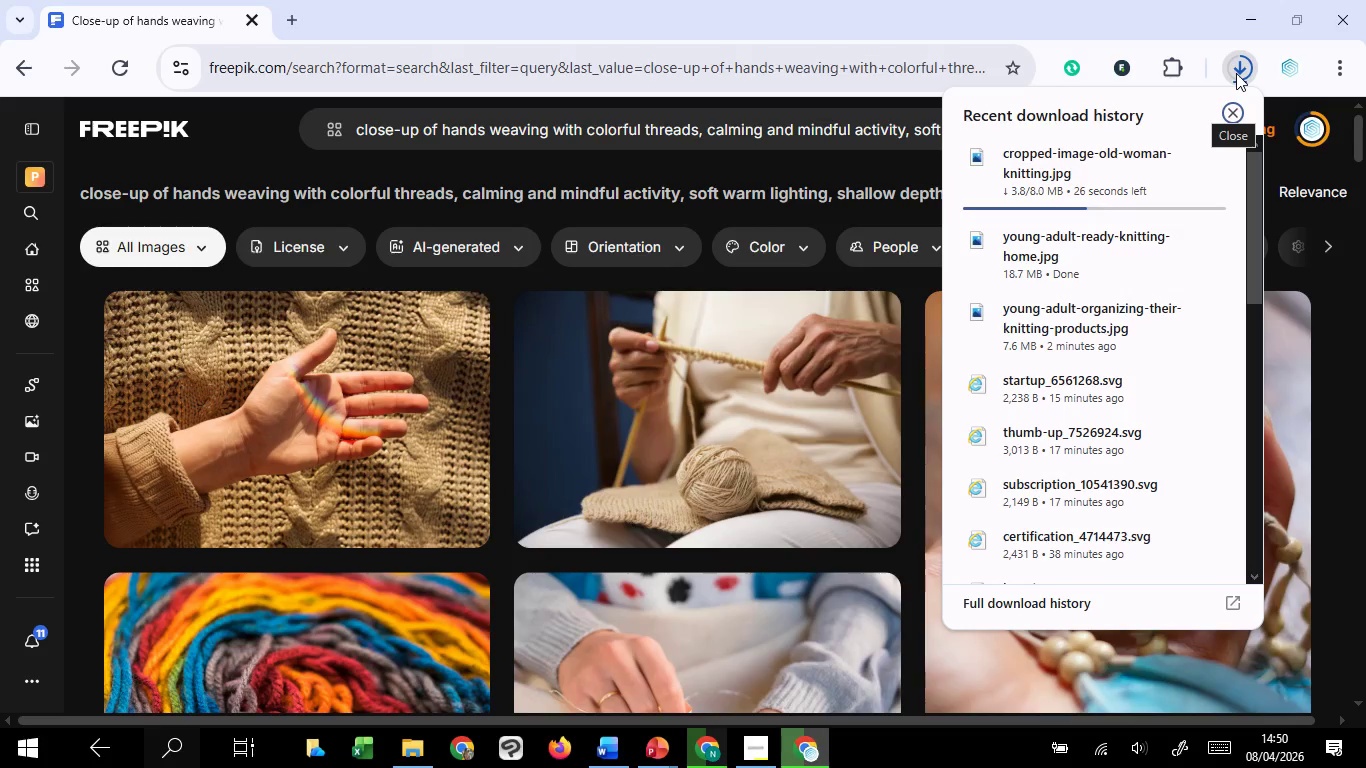 
left_click([1236, 73])
 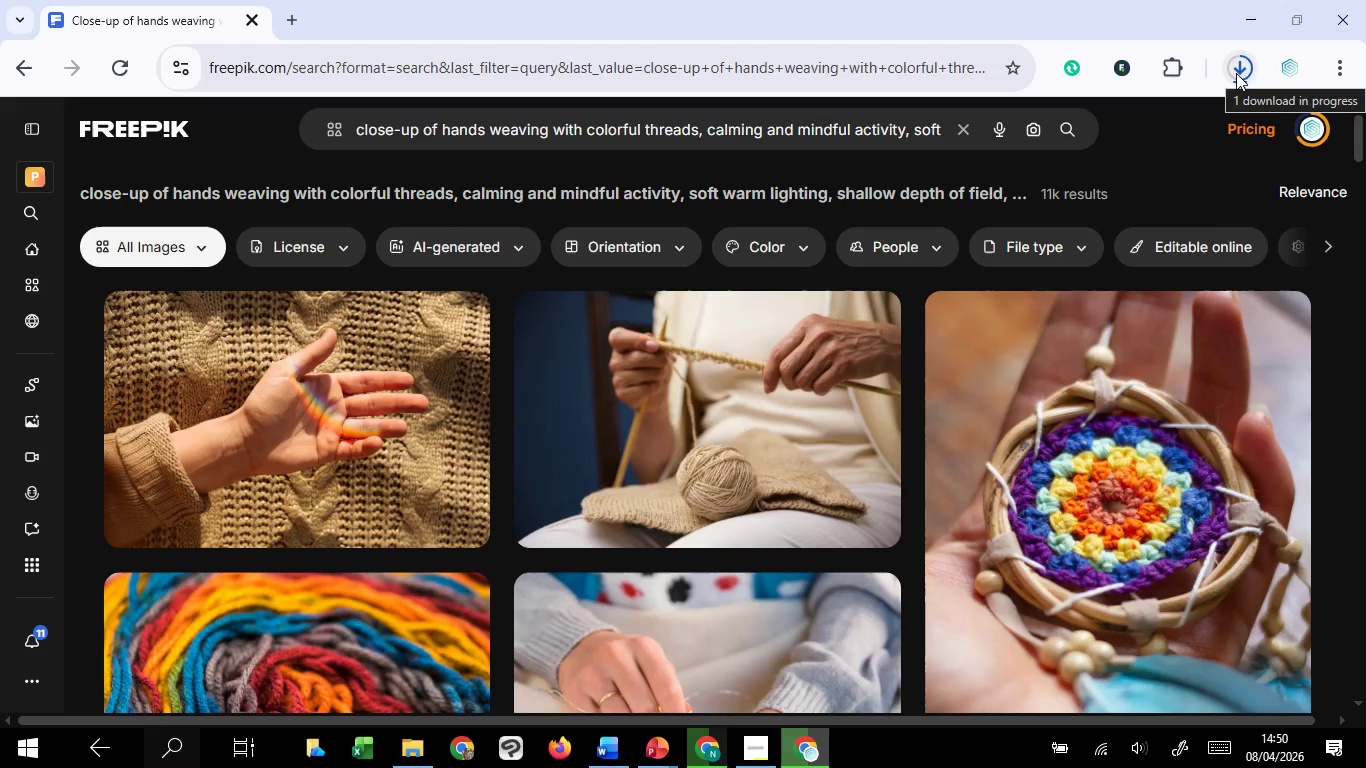 
wait(5.88)
 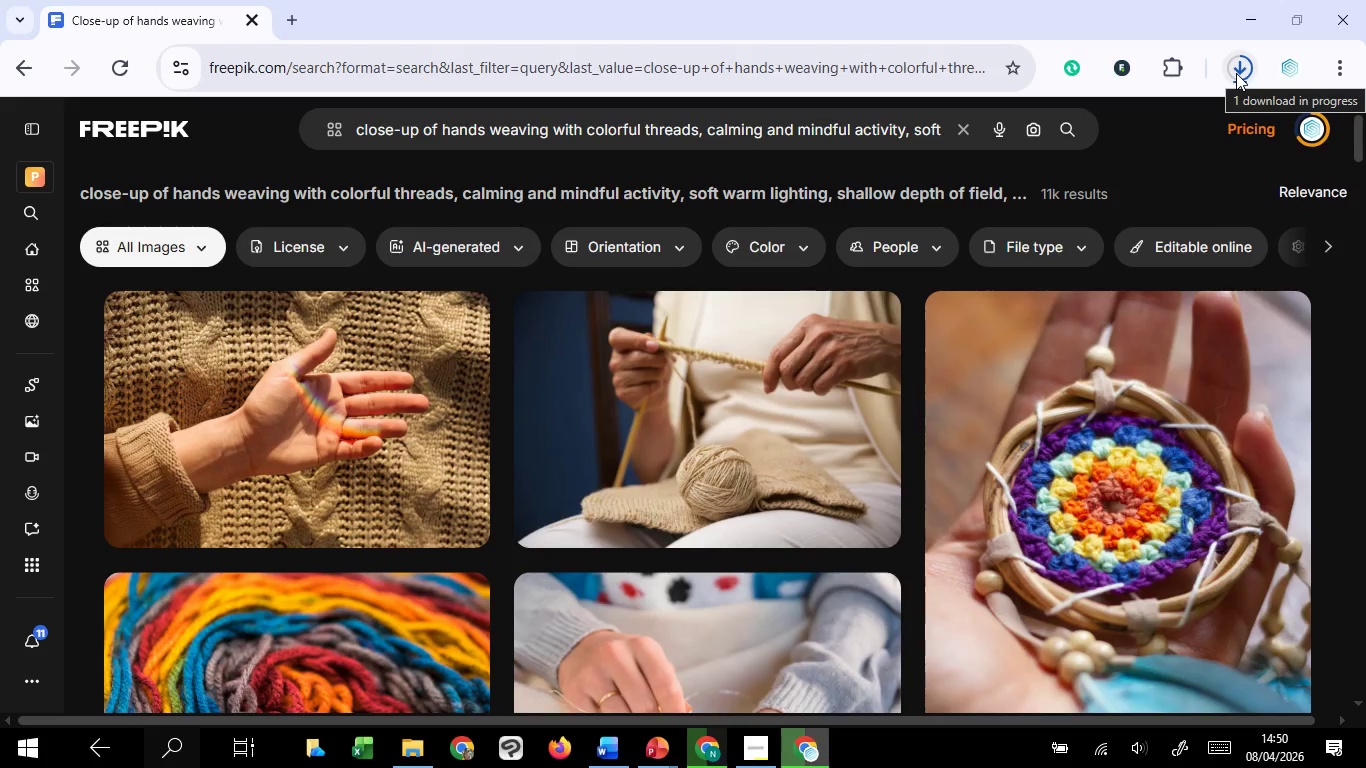 
left_click([1236, 73])
 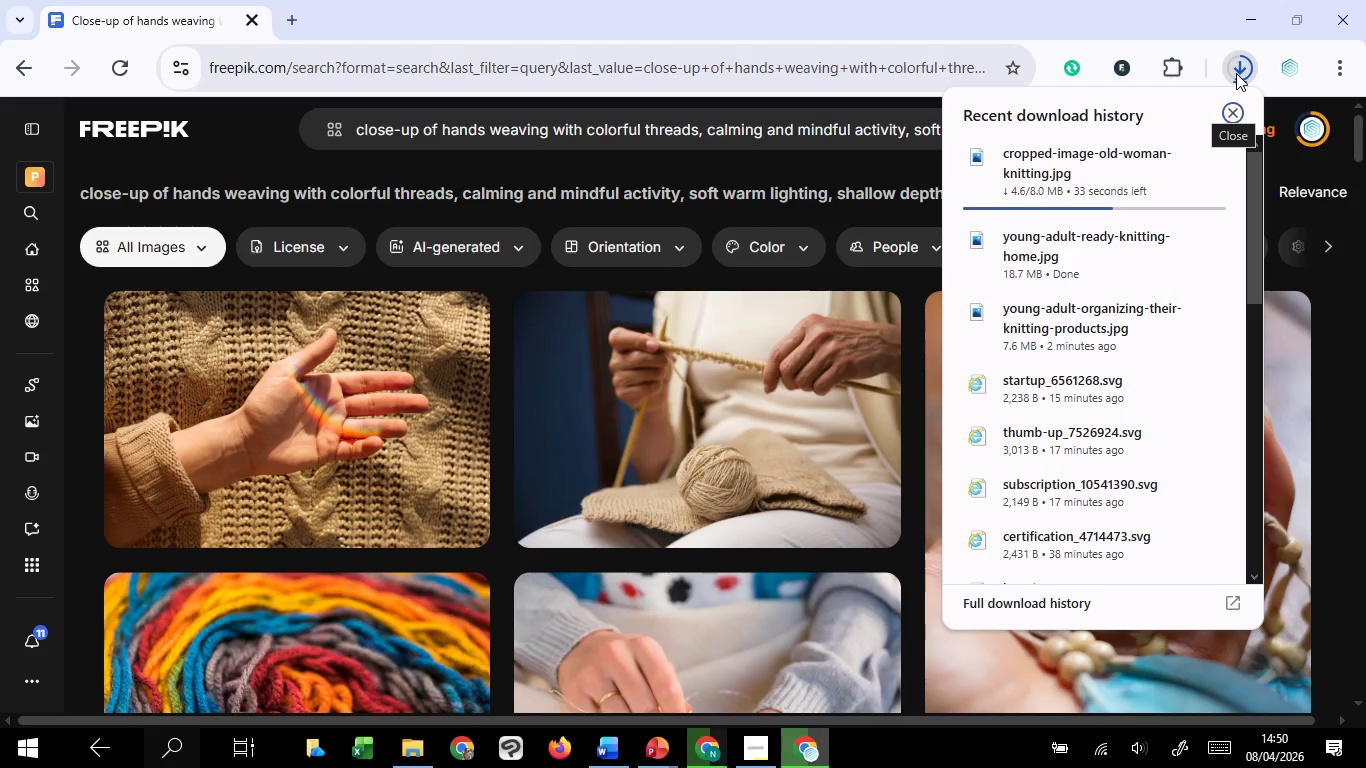 
left_click([1236, 73])
 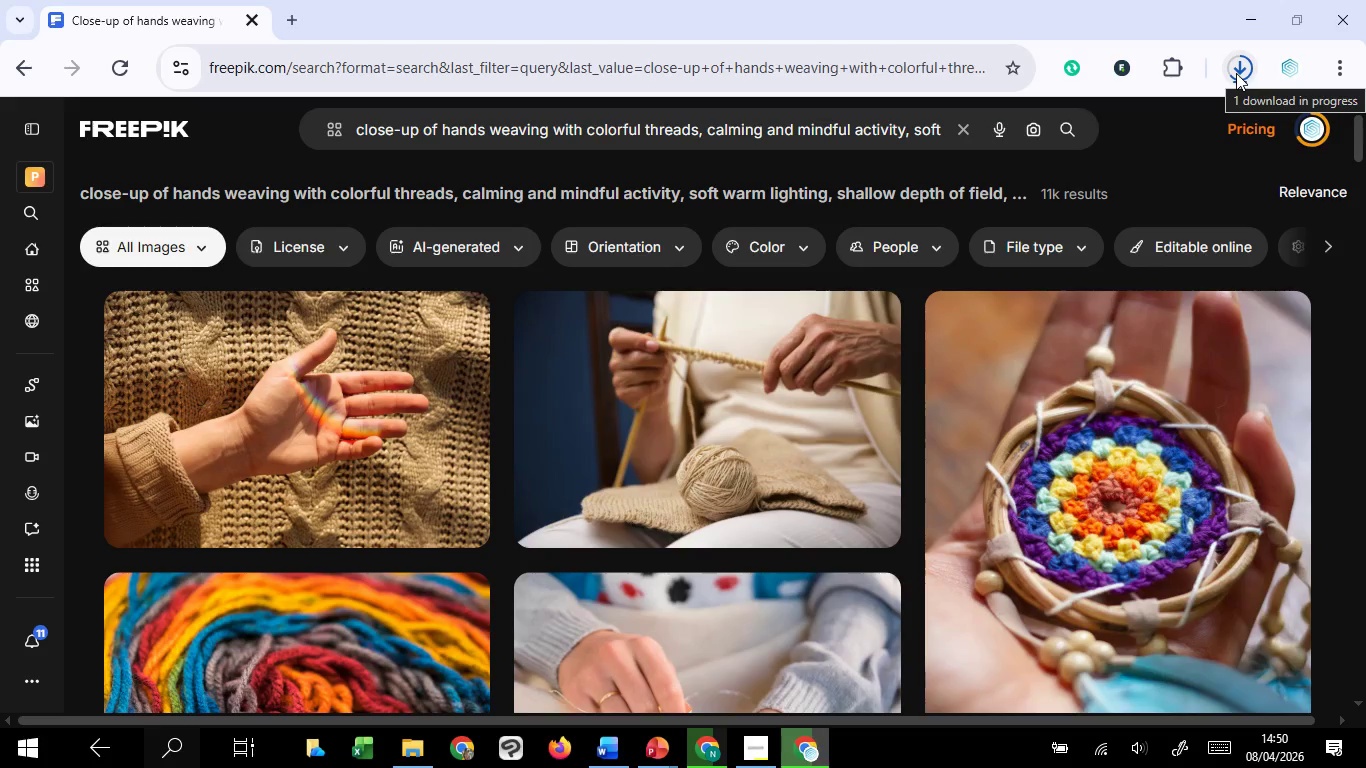 
left_click([1236, 73])
 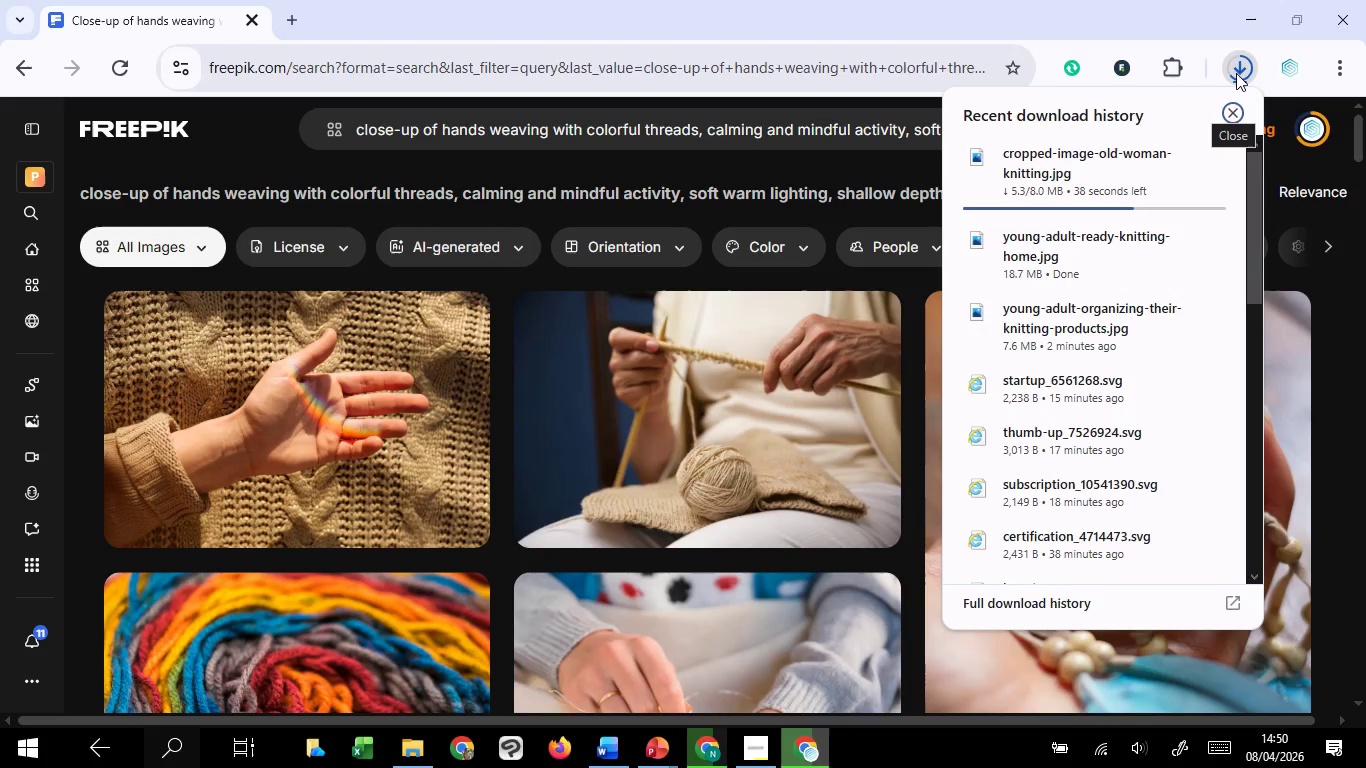 
left_click([1236, 73])
 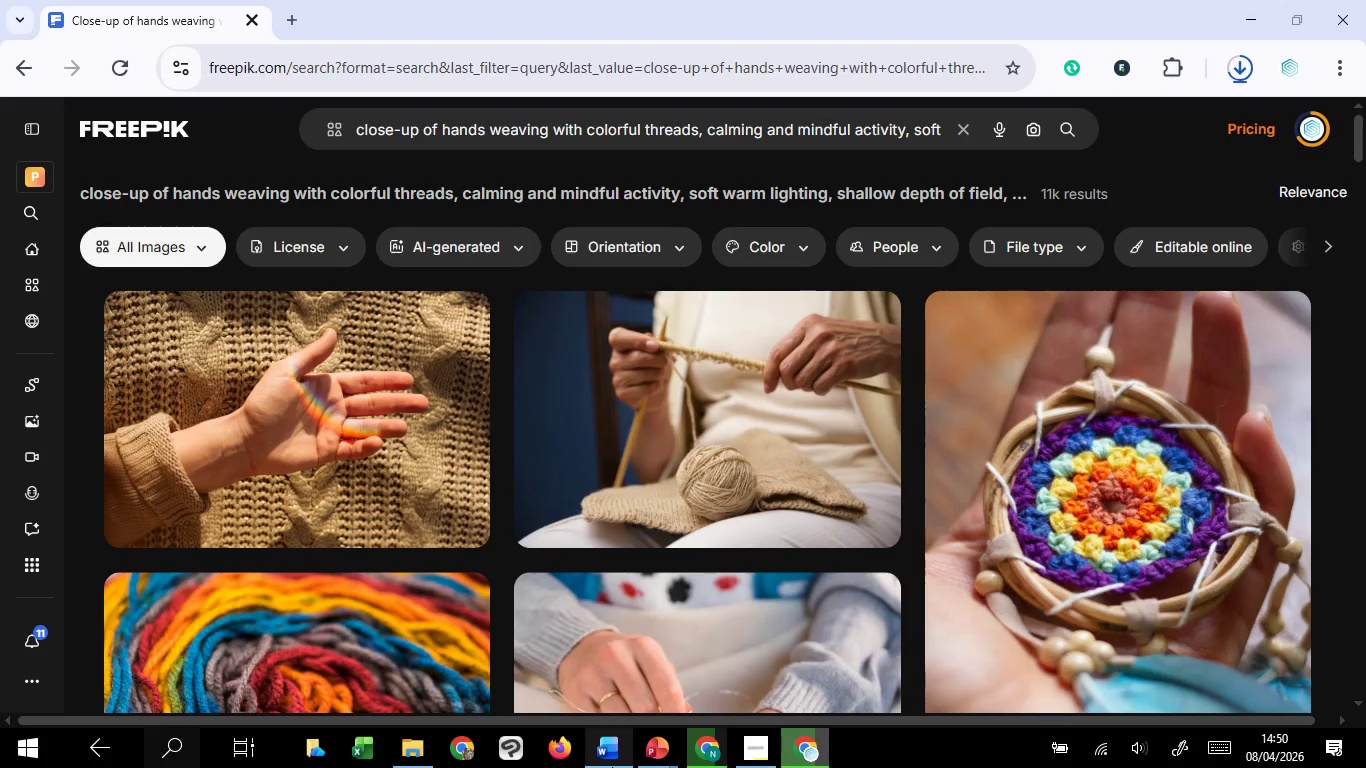 
mouse_move([666, 742])
 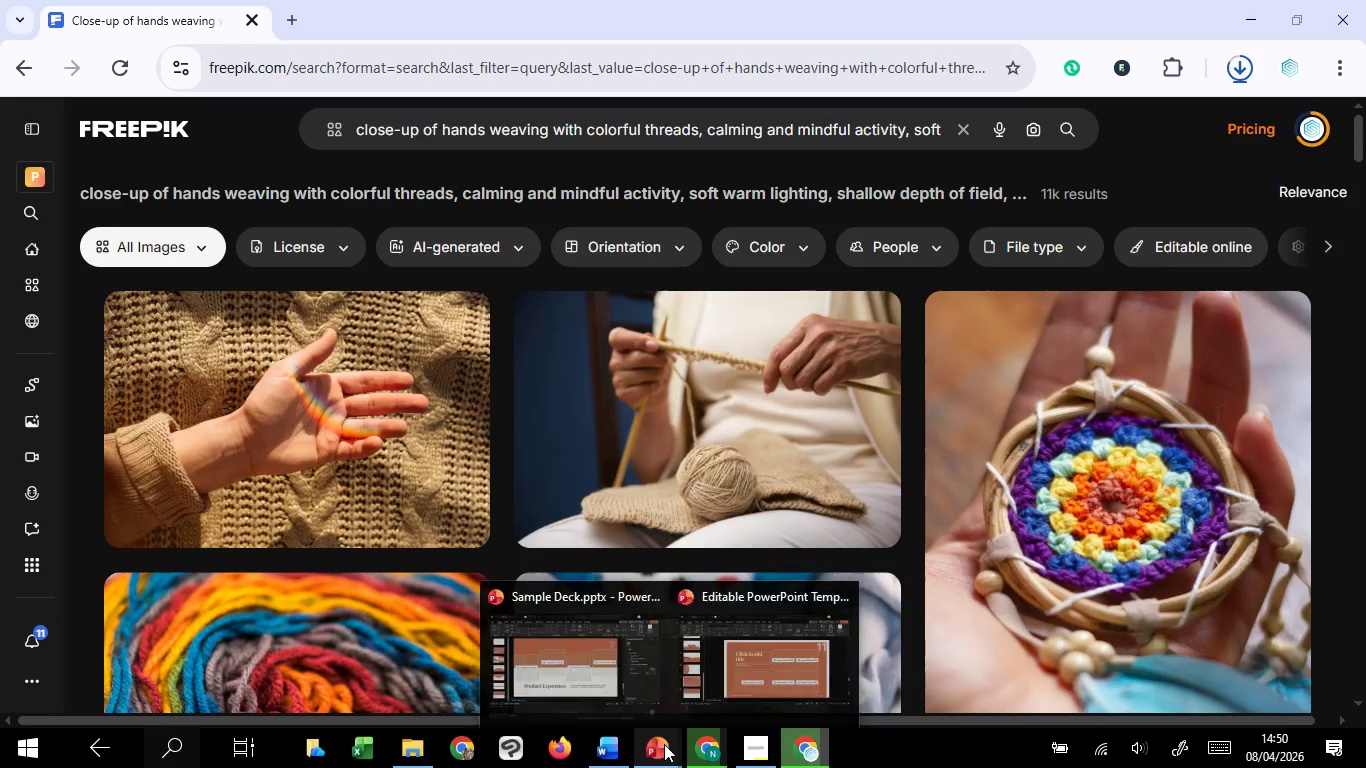 
mouse_move([580, 645])
 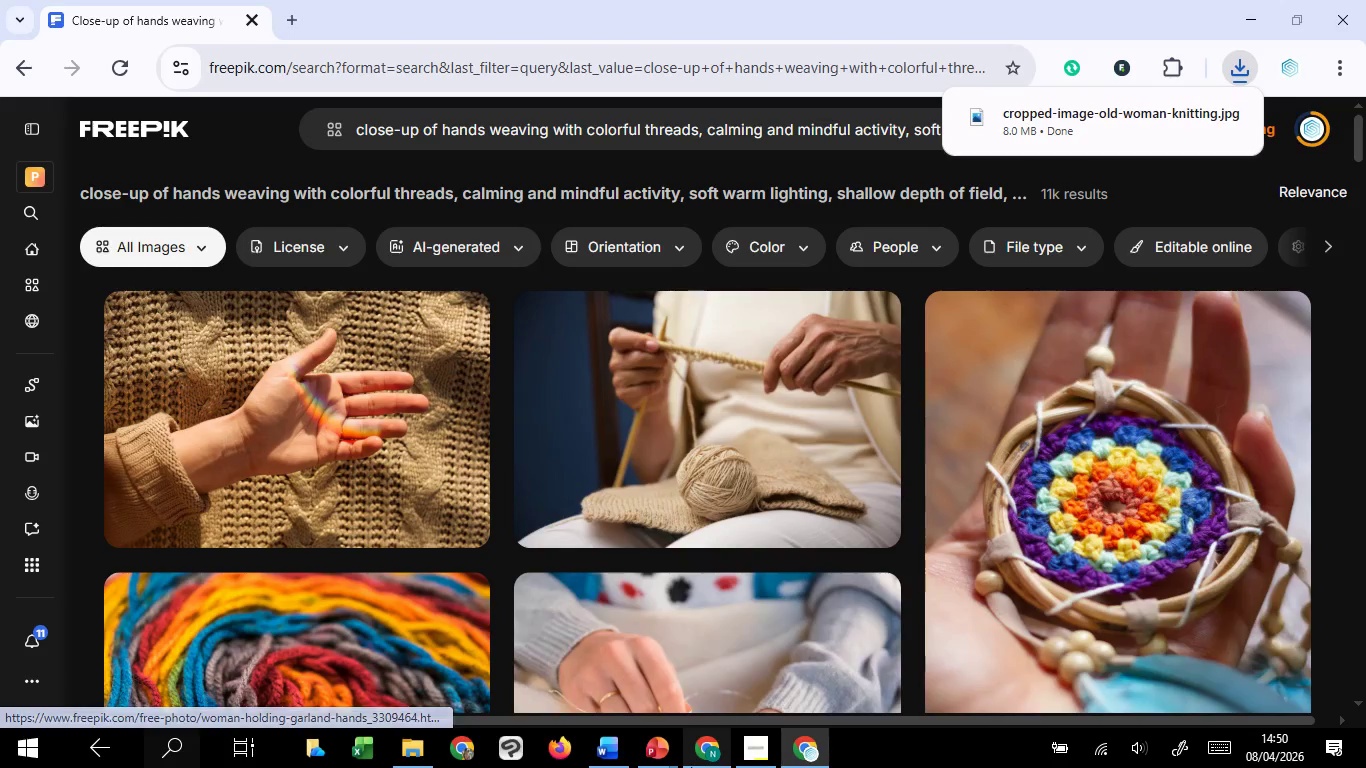 
left_click([718, 663])
 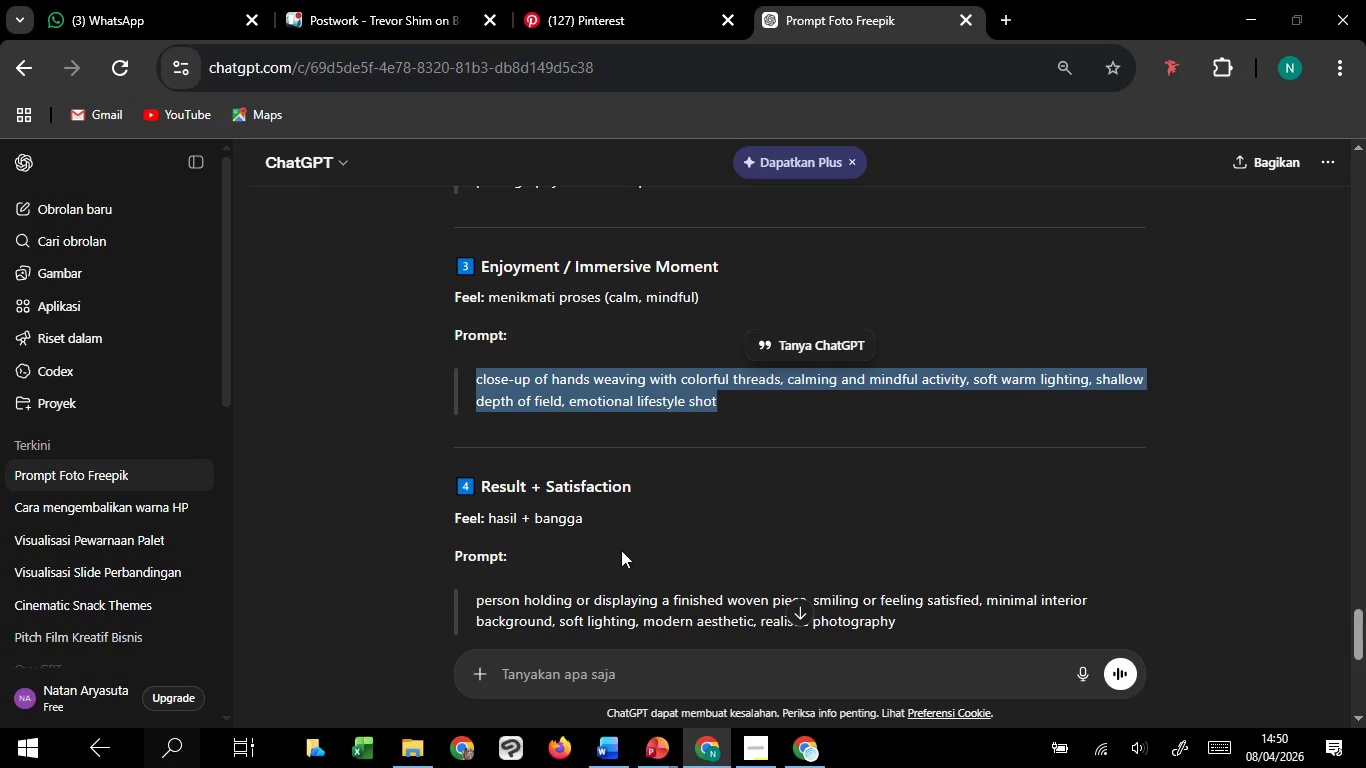 
scroll: coordinate [594, 537], scroll_direction: down, amount: 2.0
 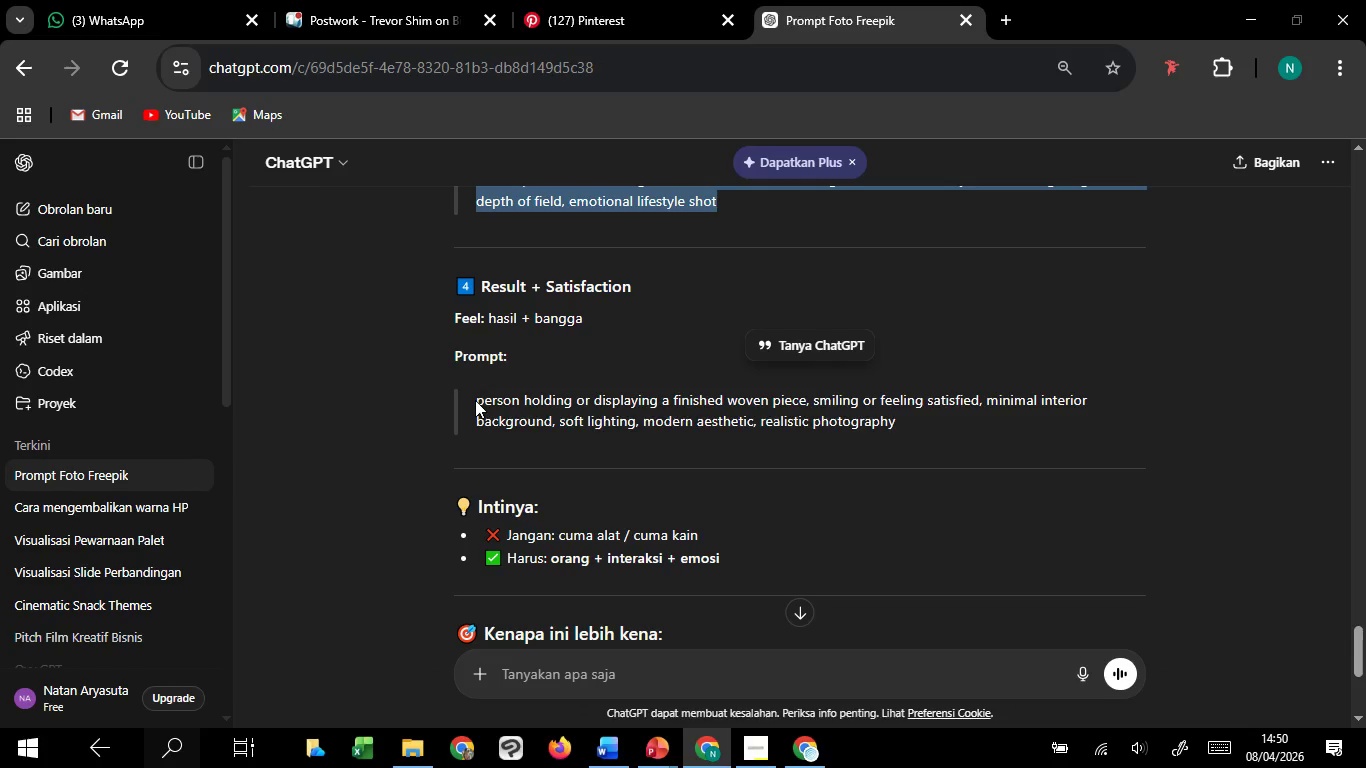 
left_click_drag(start_coordinate=[477, 400], to_coordinate=[910, 419])
 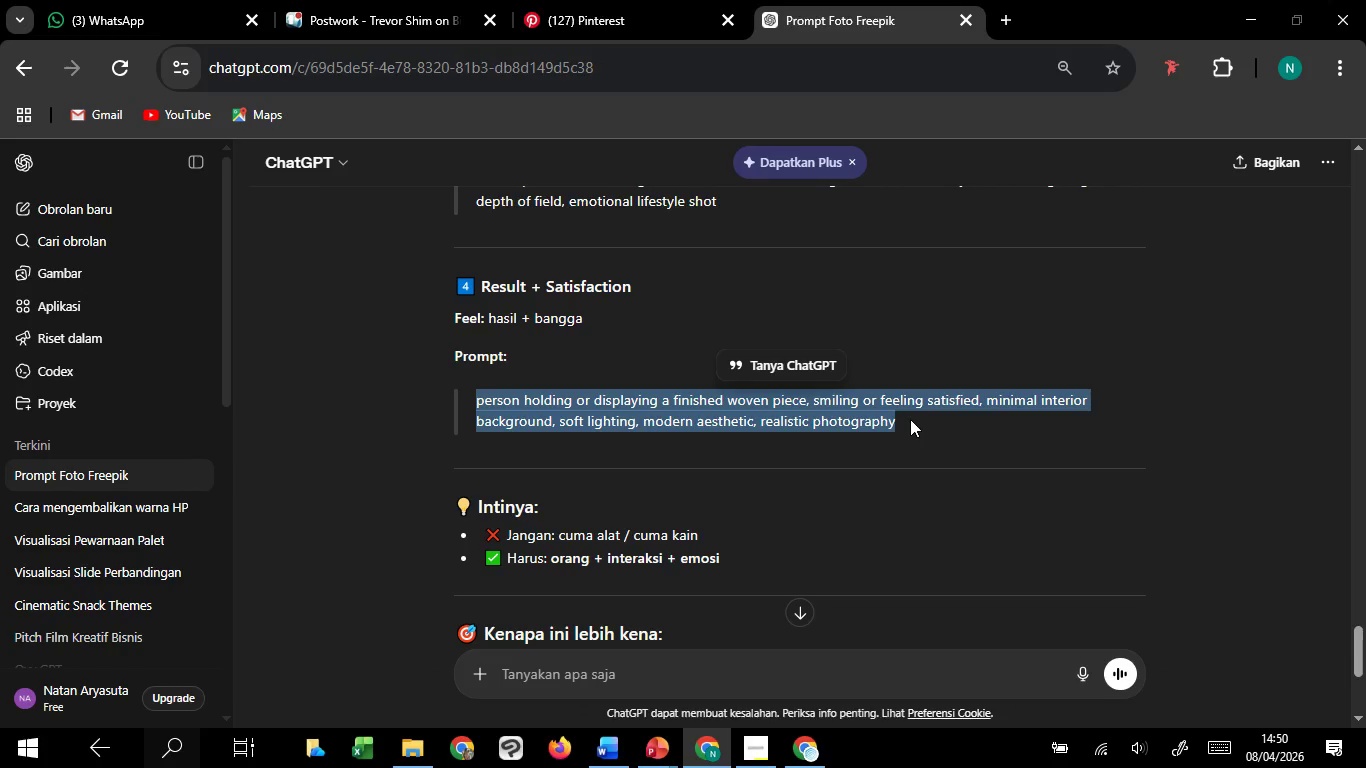 
key(Control+C)
 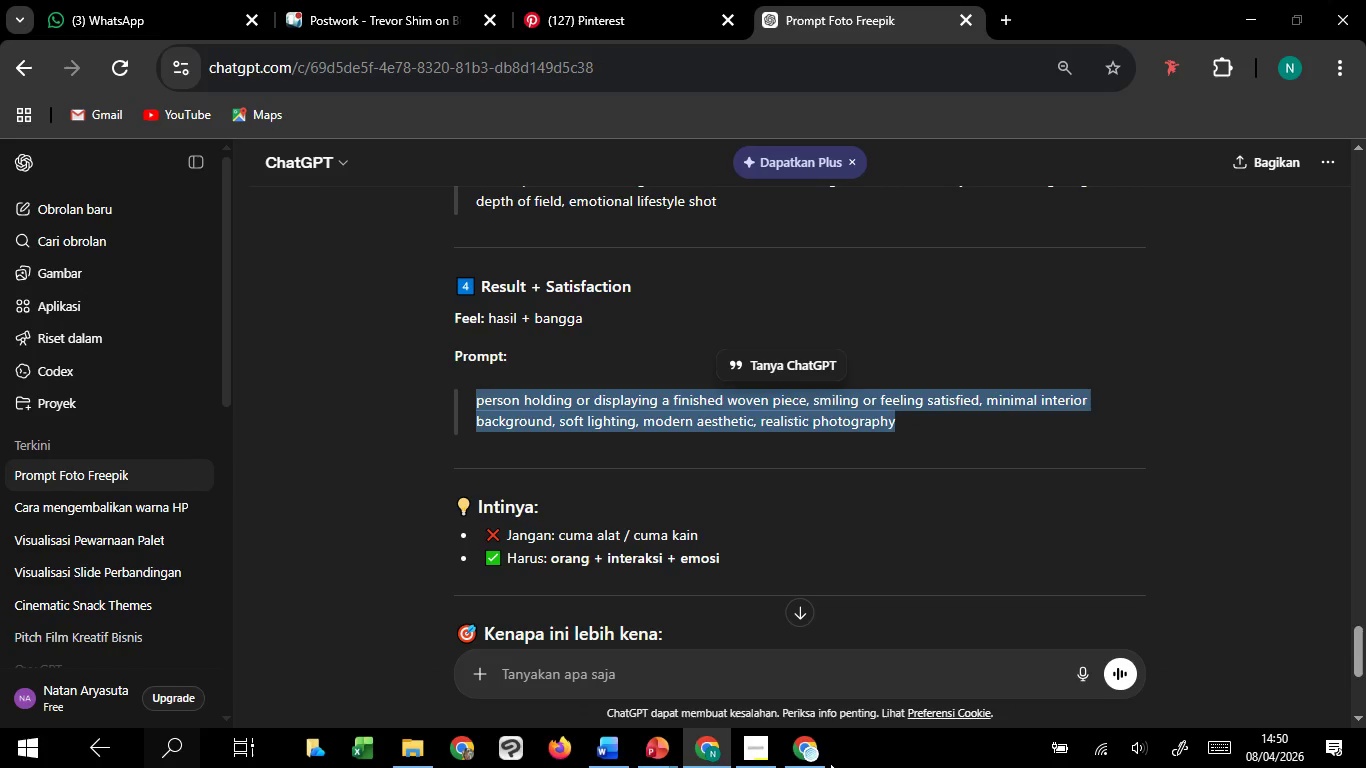 
key(Control+C)
 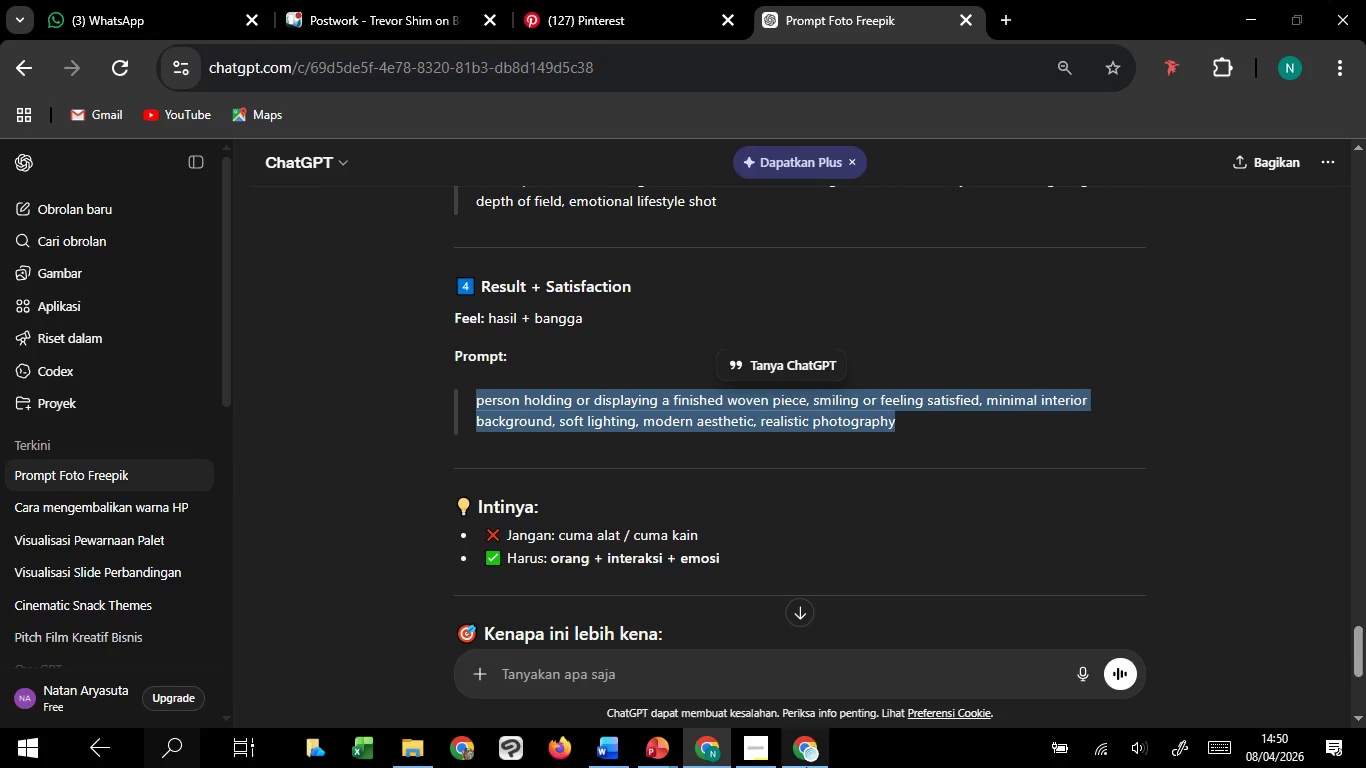 
key(Control+C)
 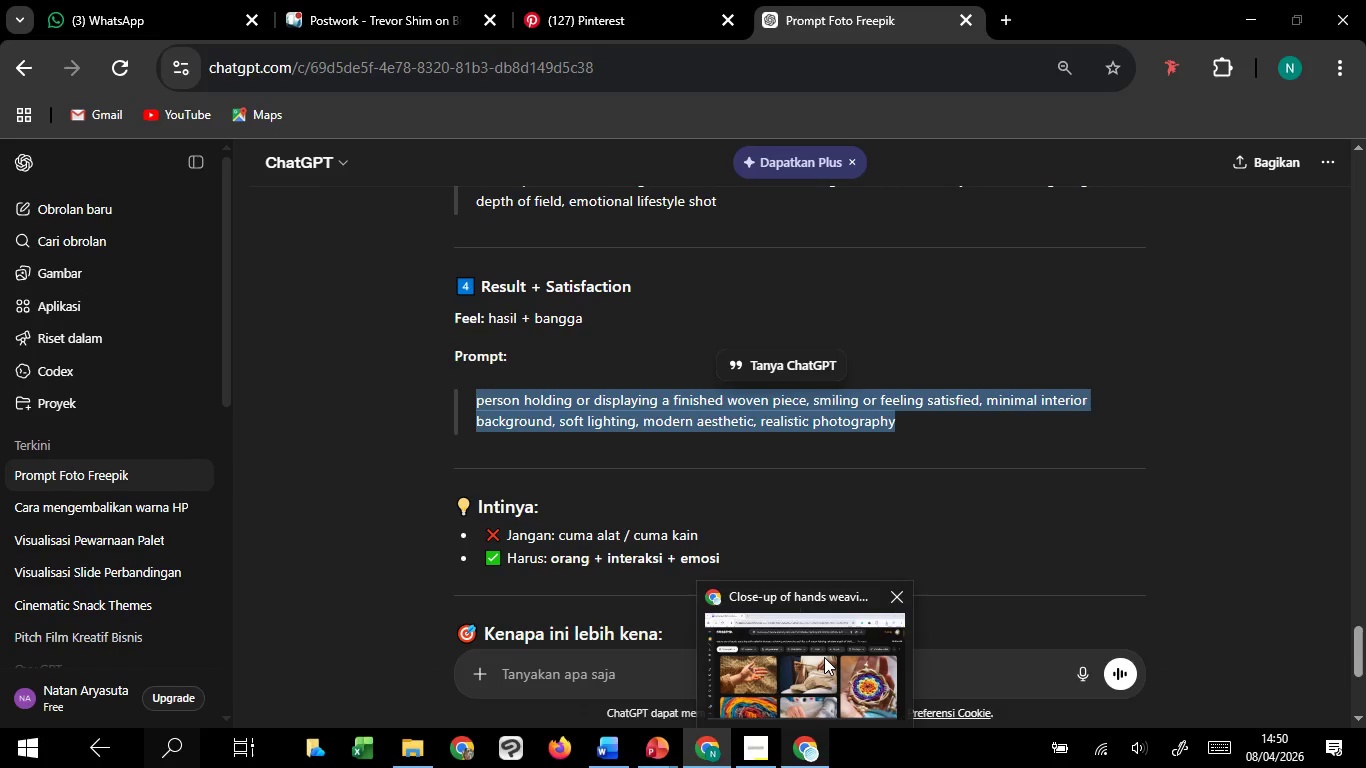 
left_click([824, 657])
 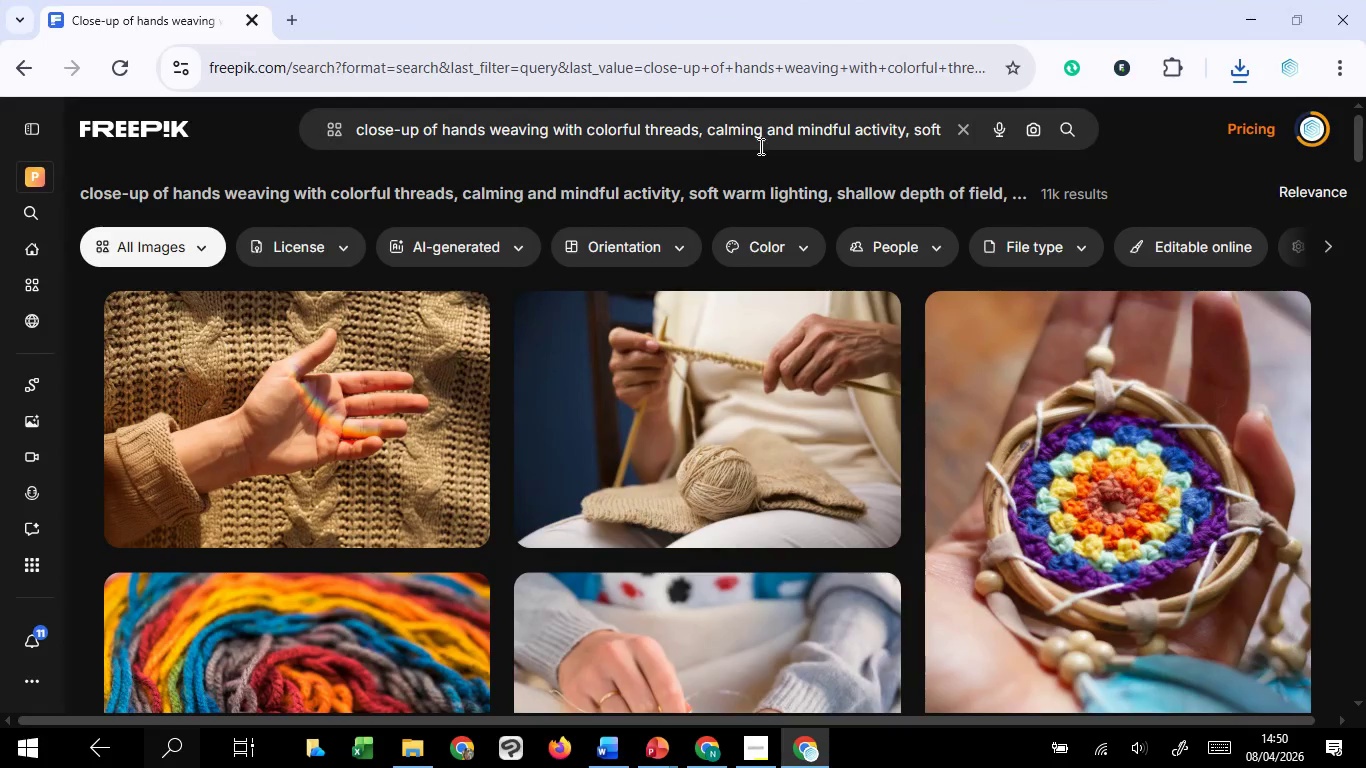 
left_click([777, 140])
 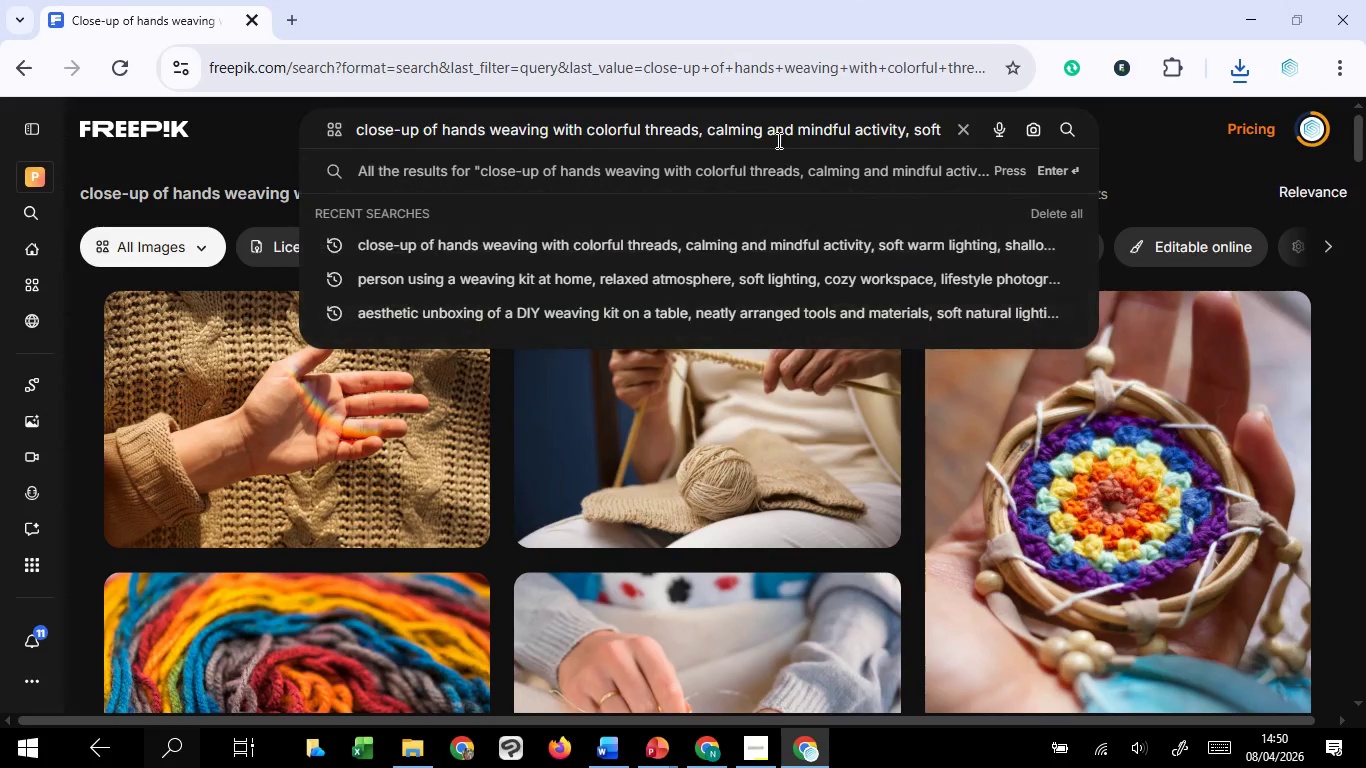 
key(Control+A)
 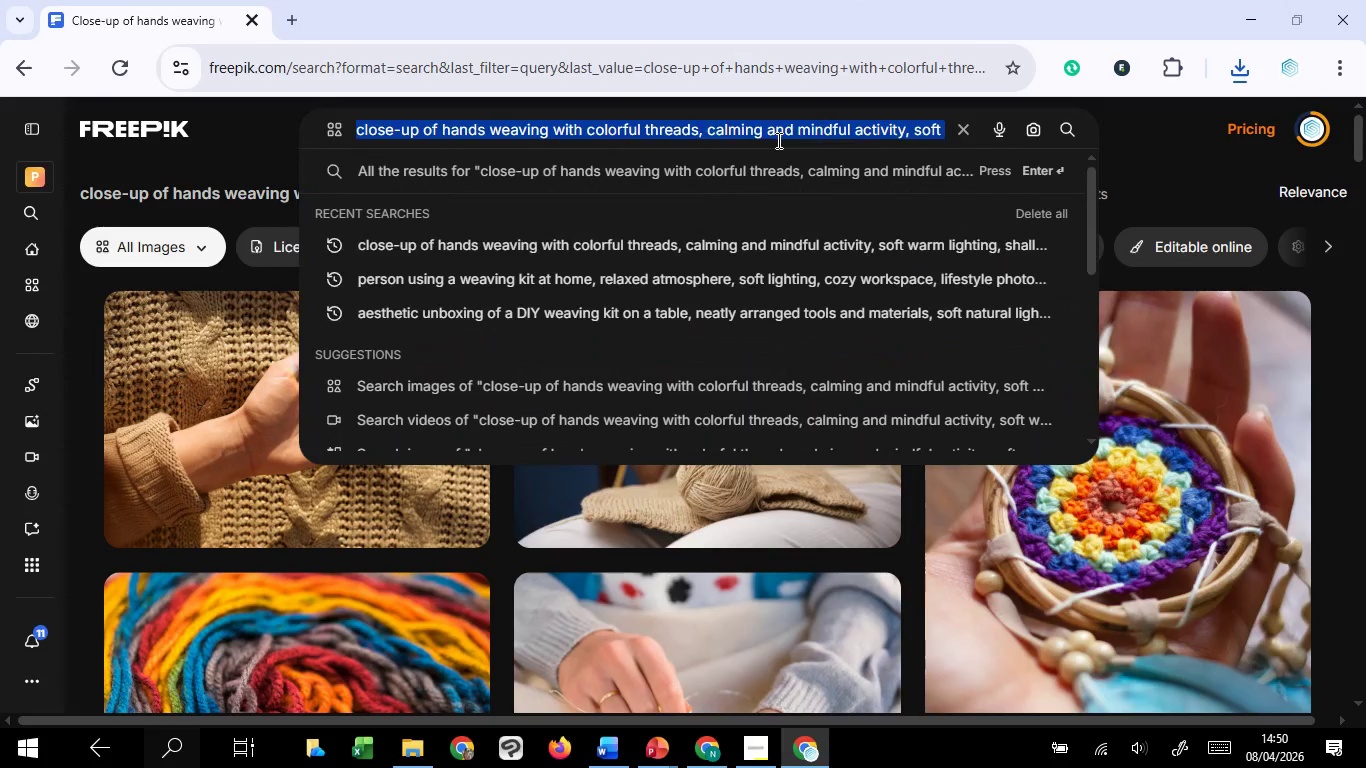 
key(Control+V)
 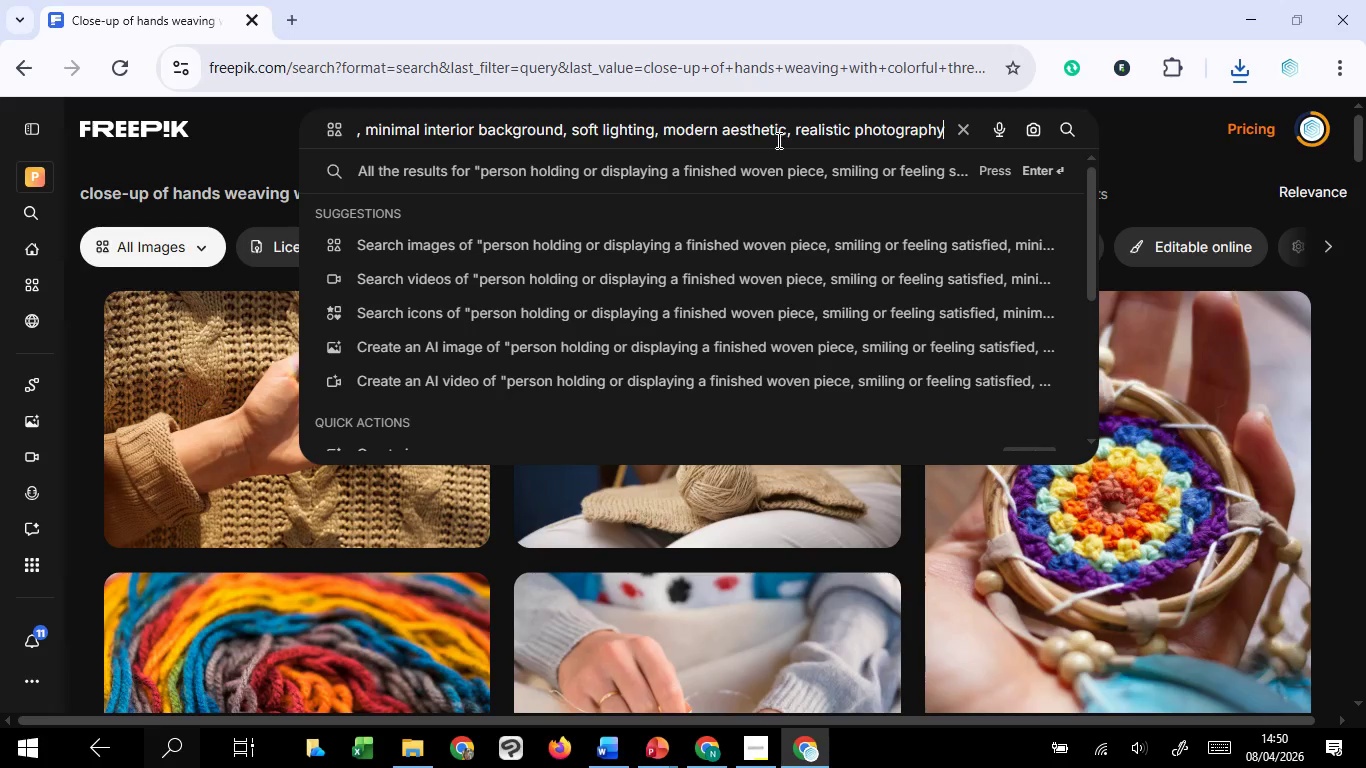 
wait(11.59)
 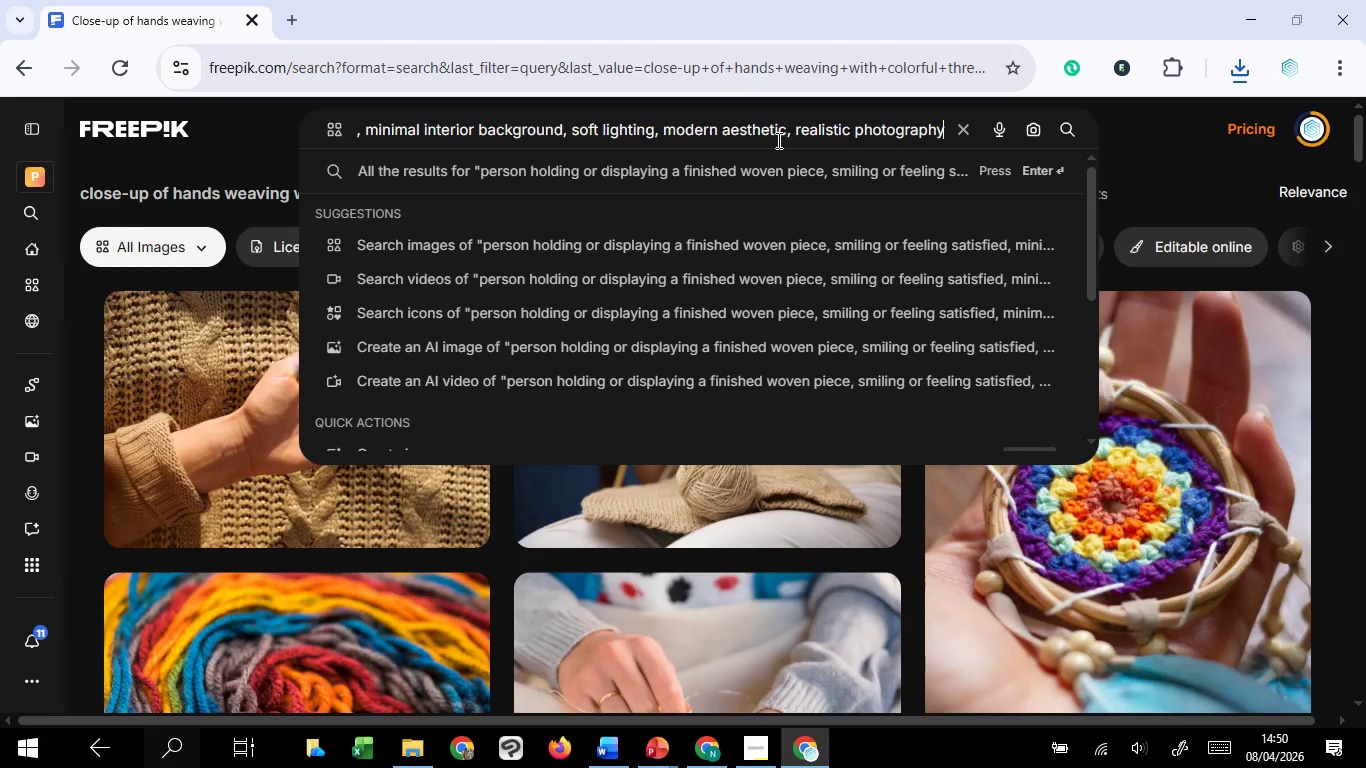 
key(Enter)
 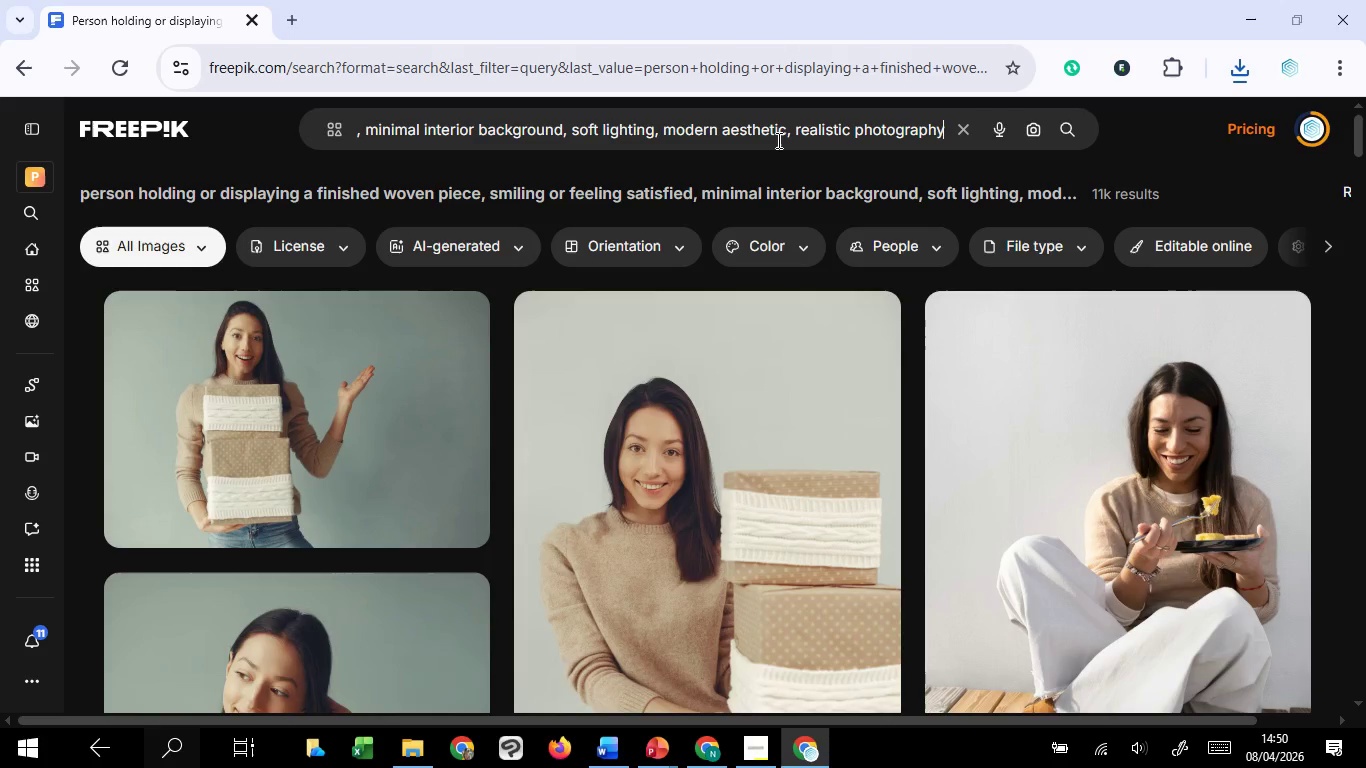 
scroll: coordinate [747, 486], scroll_direction: down, amount: 9.0
 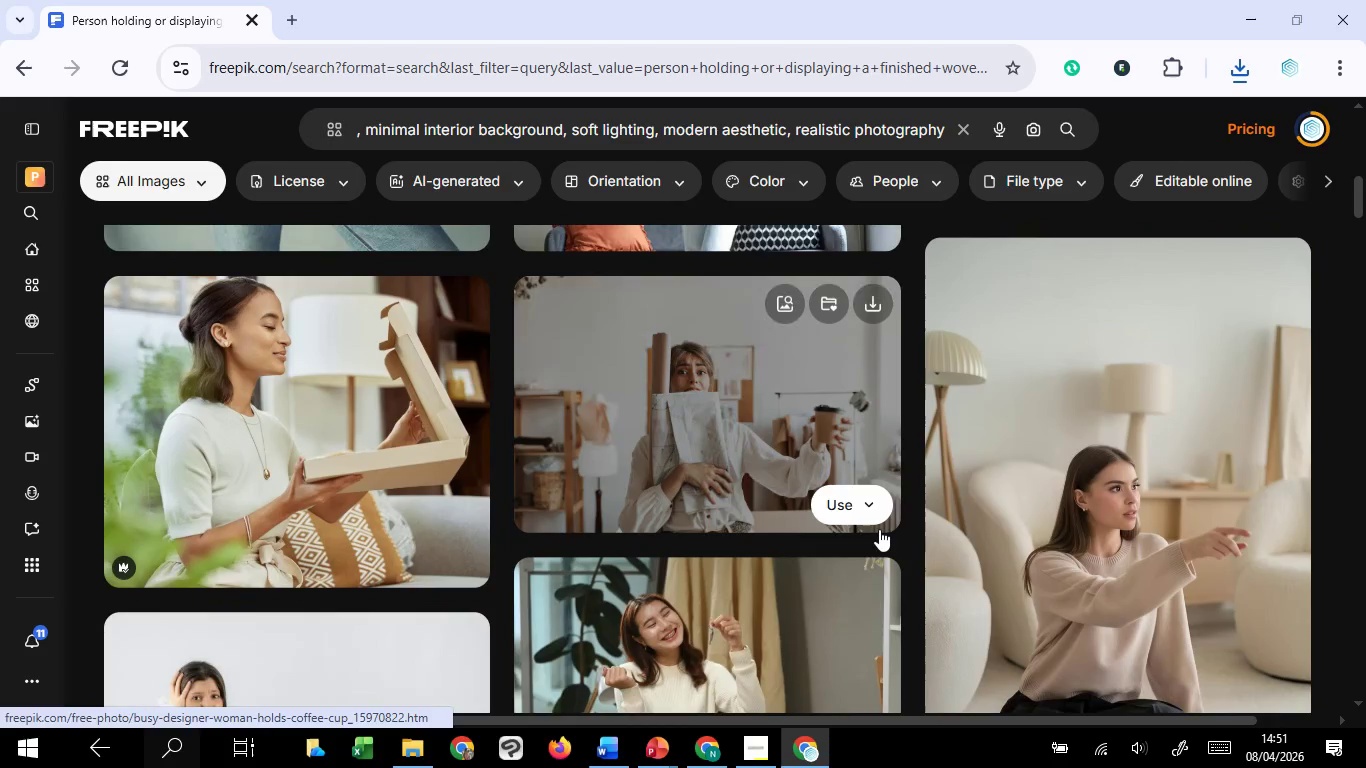 
scroll: coordinate [878, 523], scroll_direction: up, amount: 6.0
 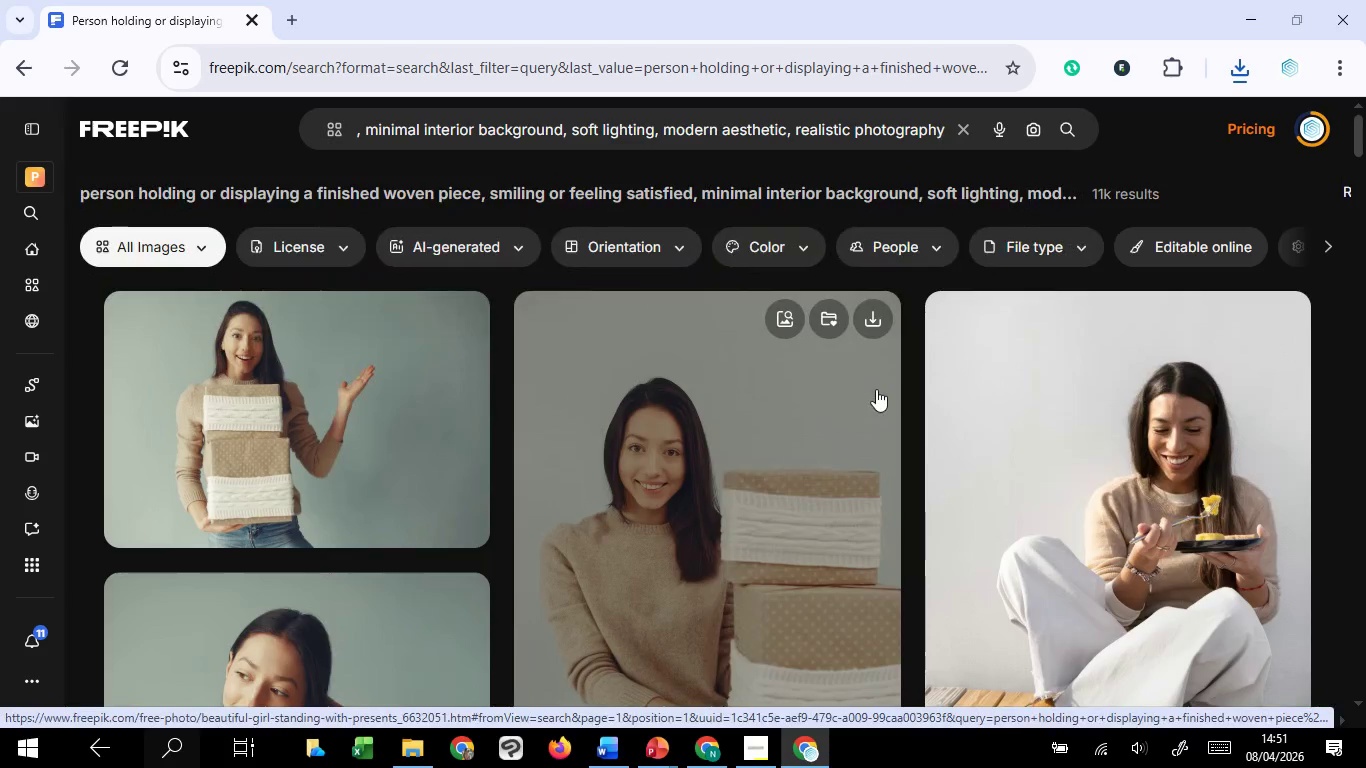 
left_click([873, 324])
 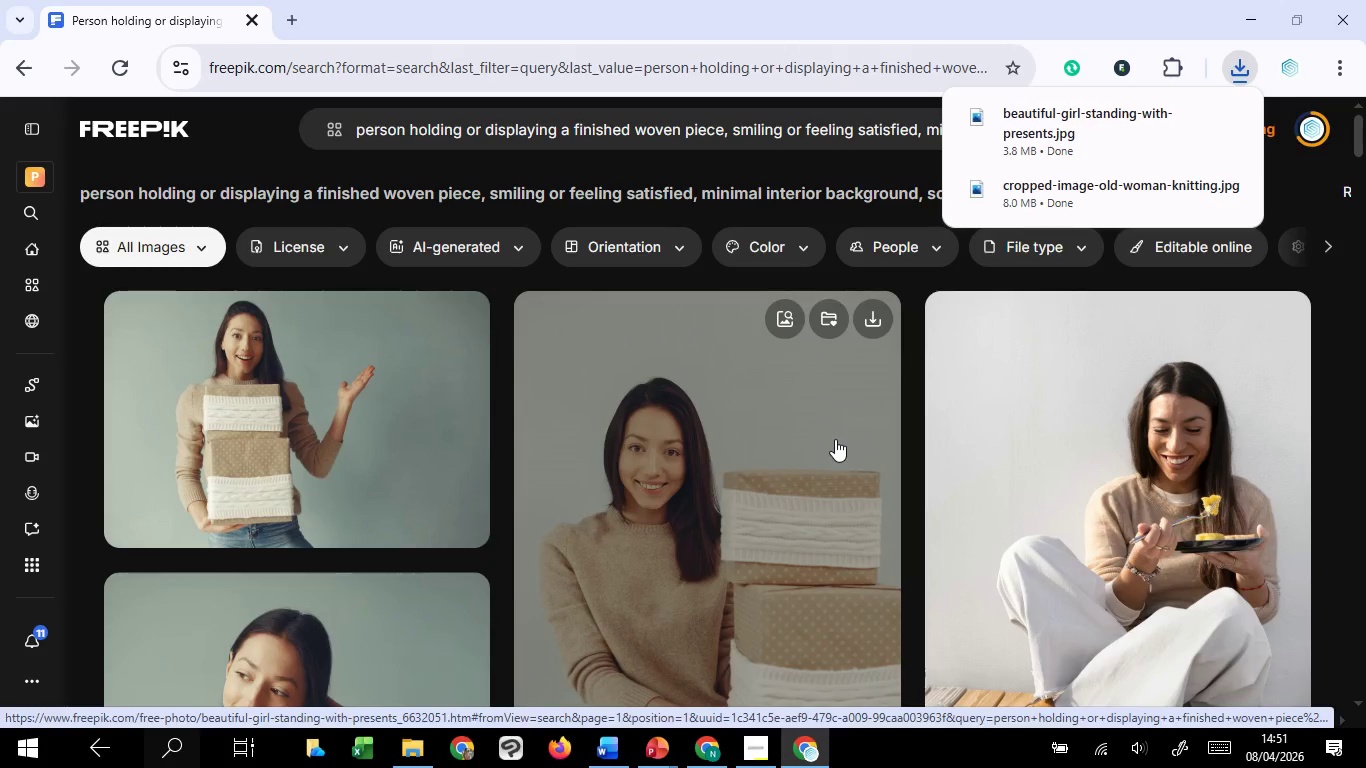 
wait(19.4)
 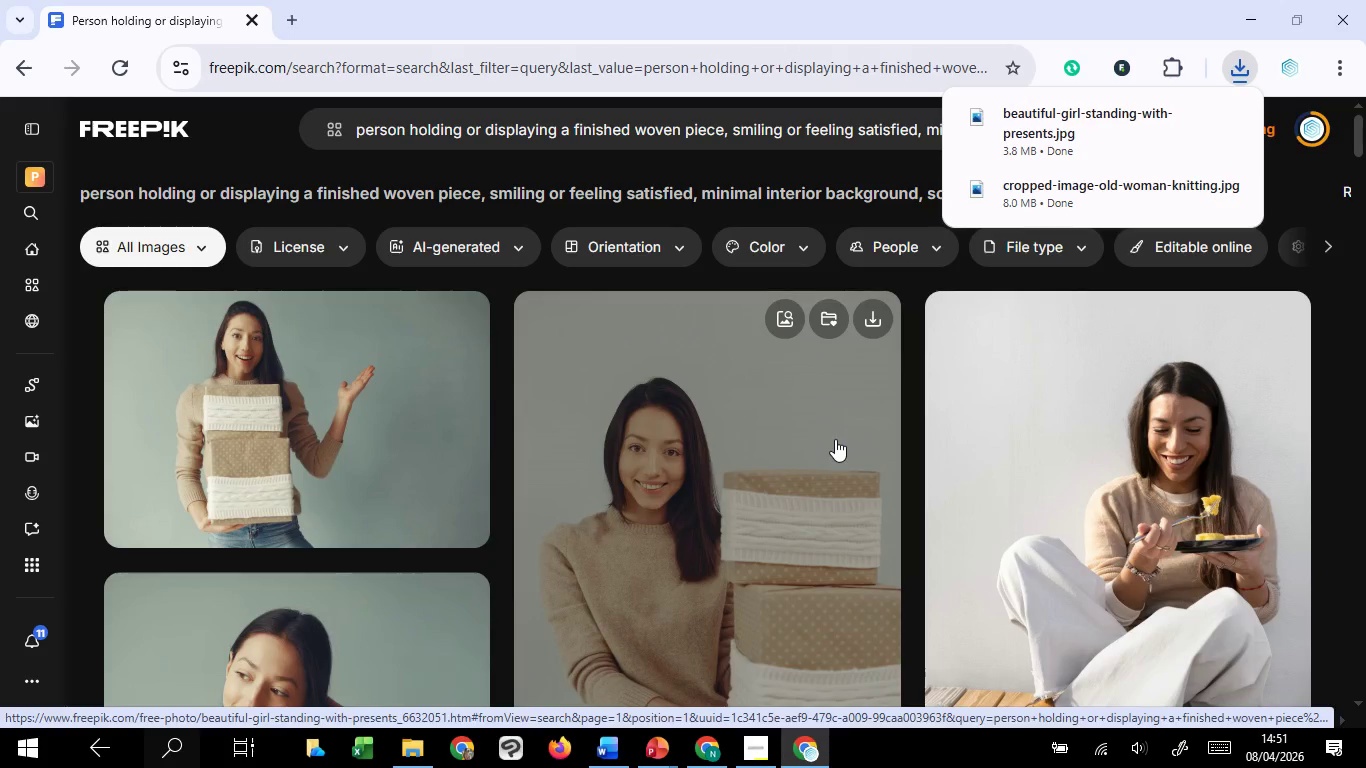 
mouse_move([652, 731])
 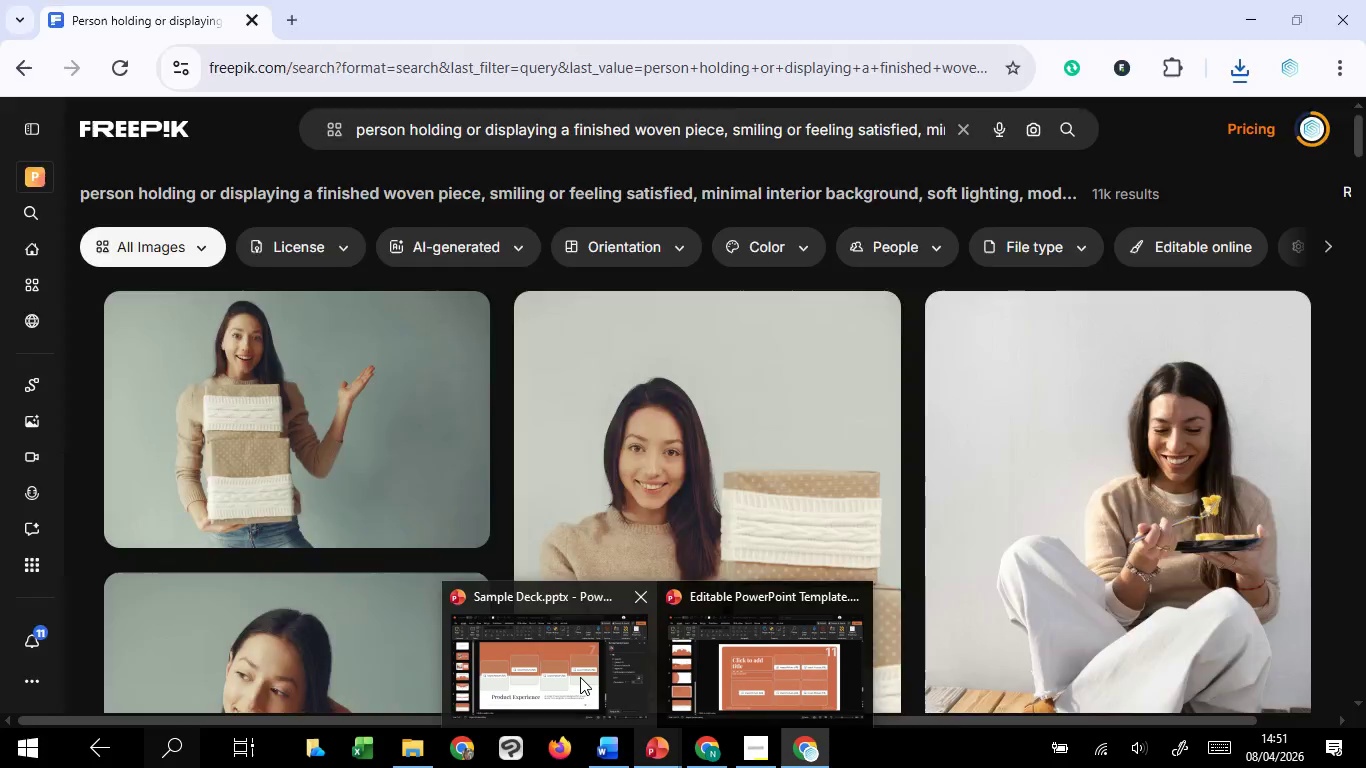 
left_click([580, 677])
 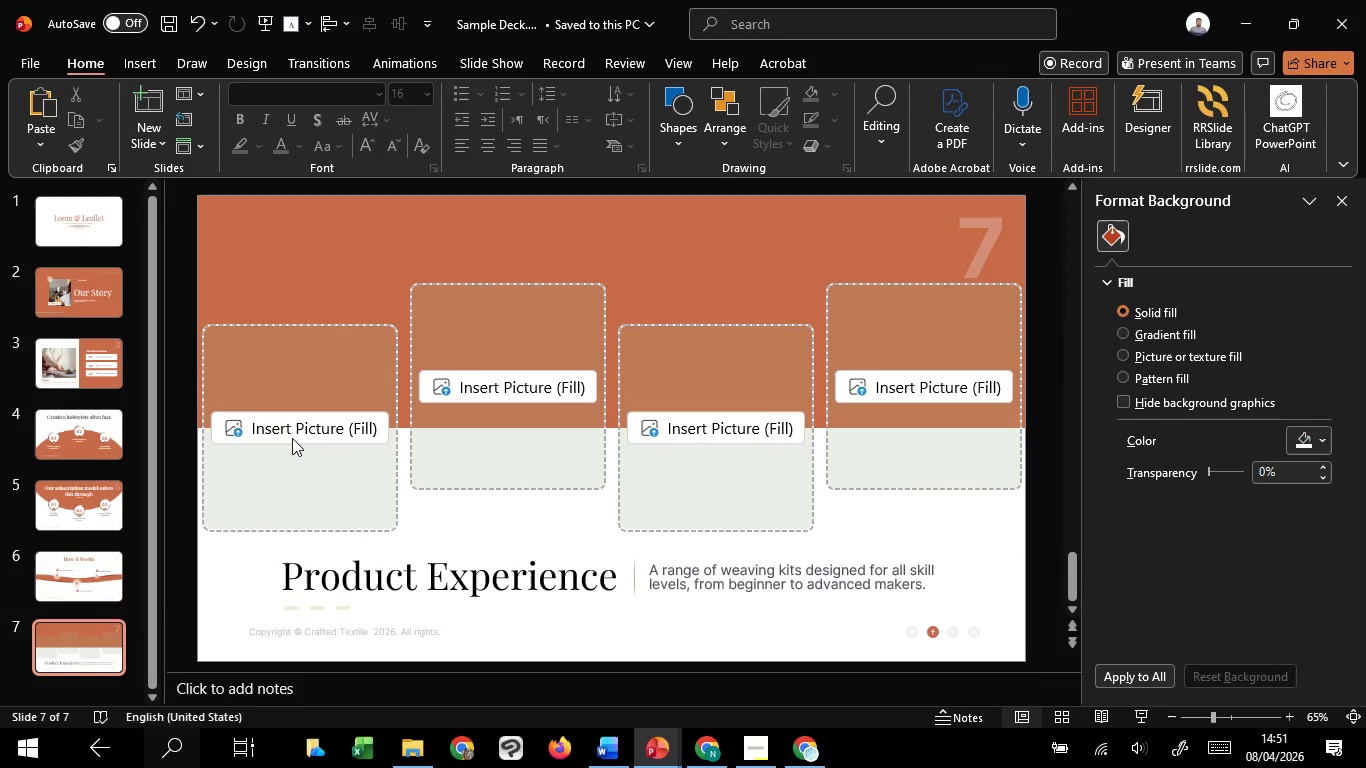 
left_click([304, 422])
 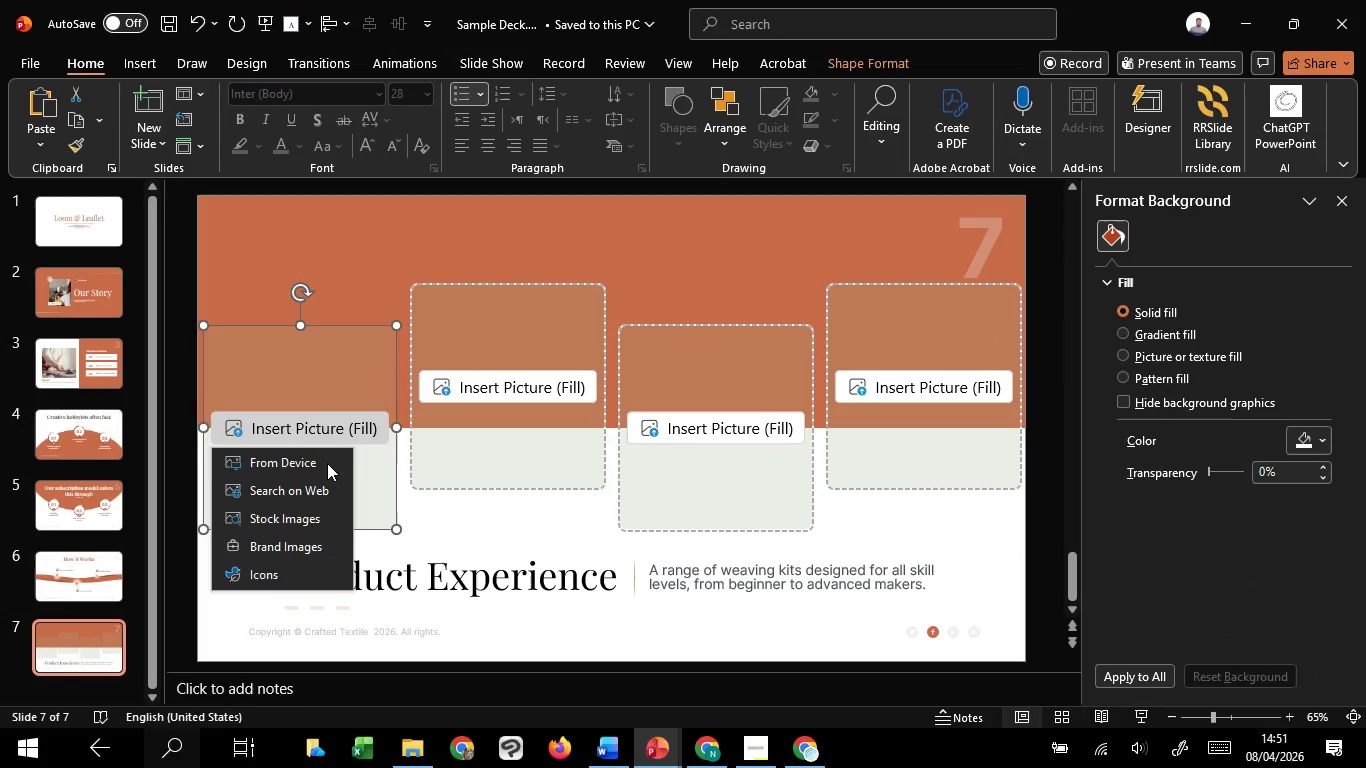 
left_click([327, 463])
 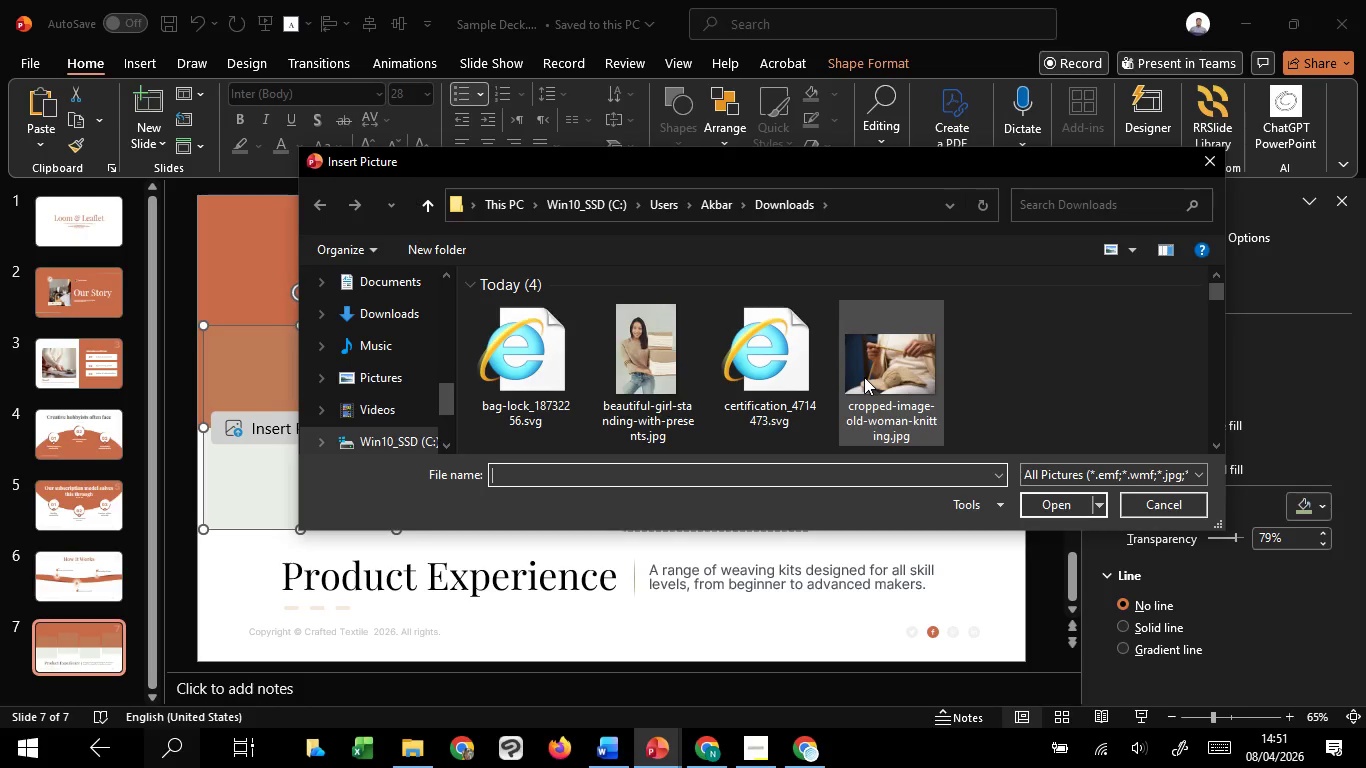 
wait(16.42)
 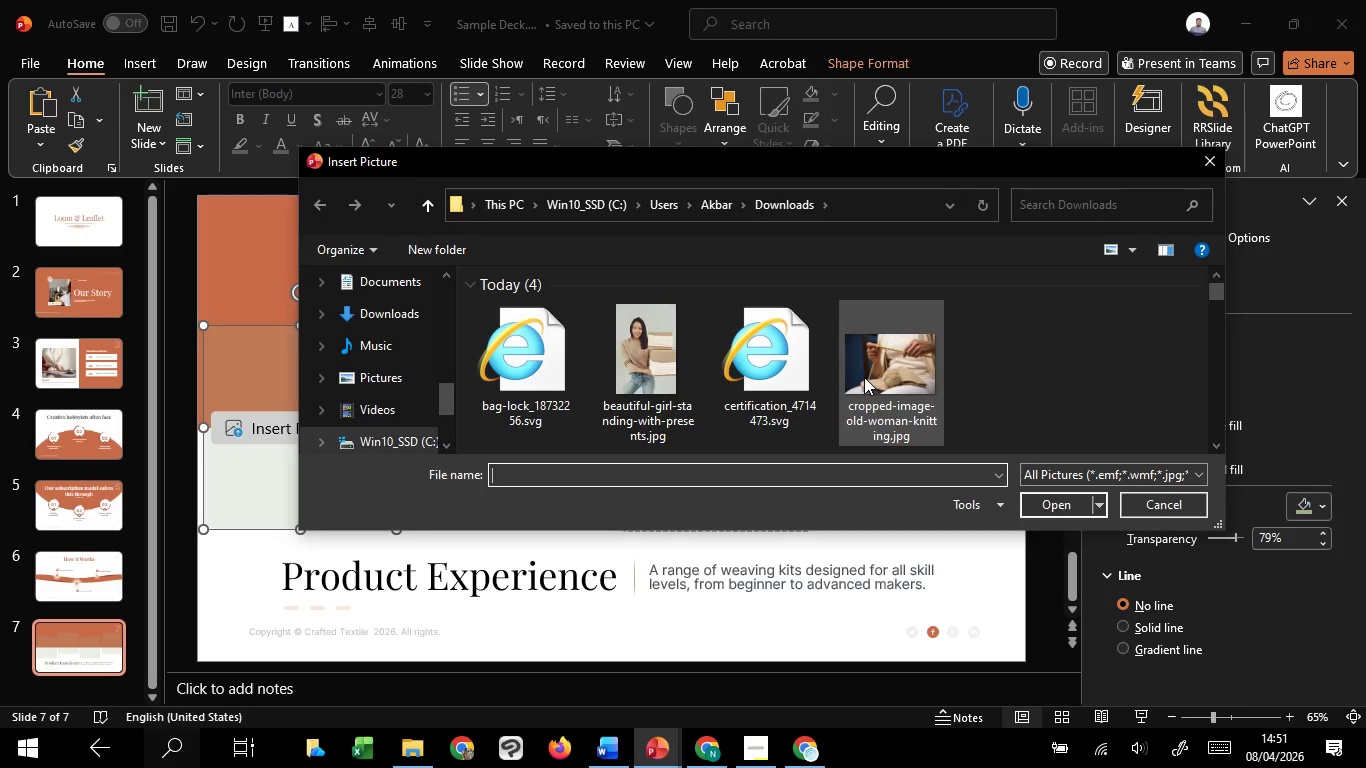 
scroll: coordinate [857, 377], scroll_direction: down, amount: 2.0
 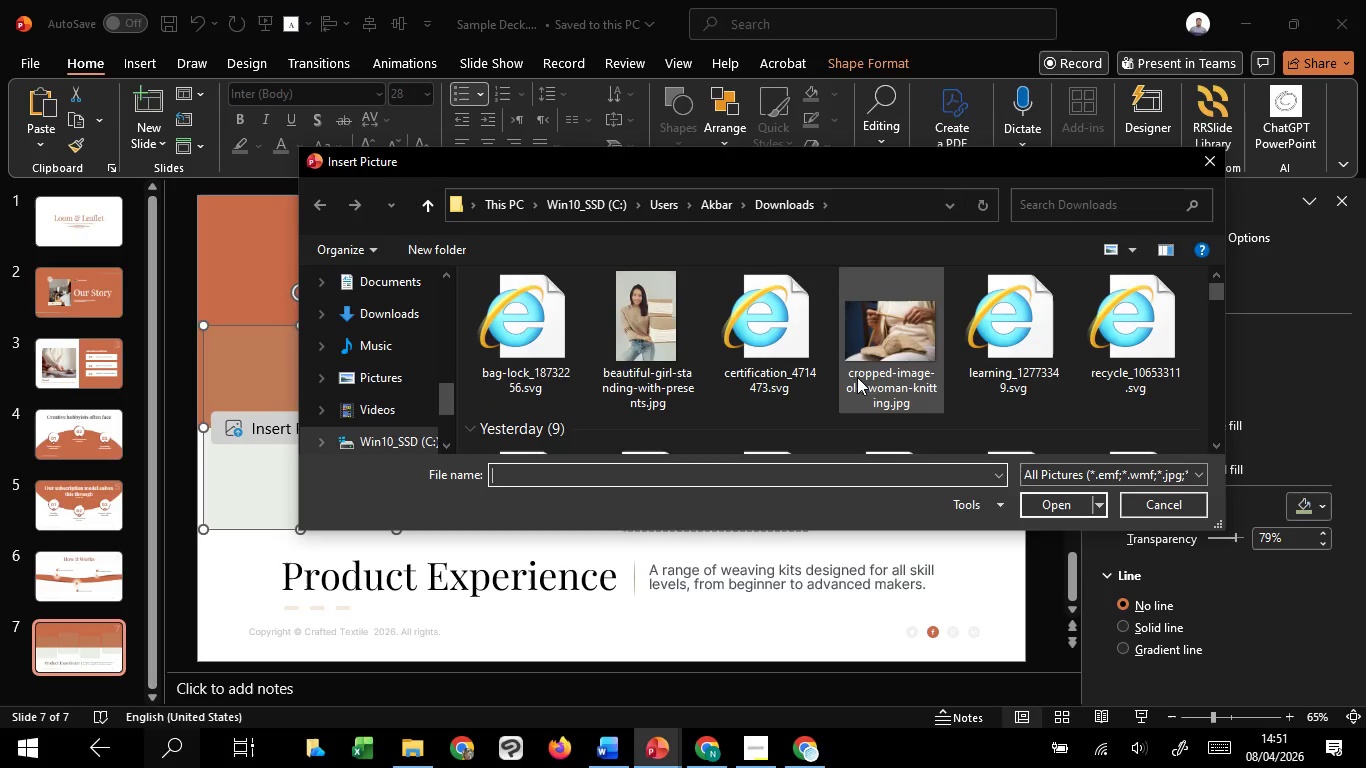 
scroll: coordinate [857, 377], scroll_direction: up, amount: 1.0
 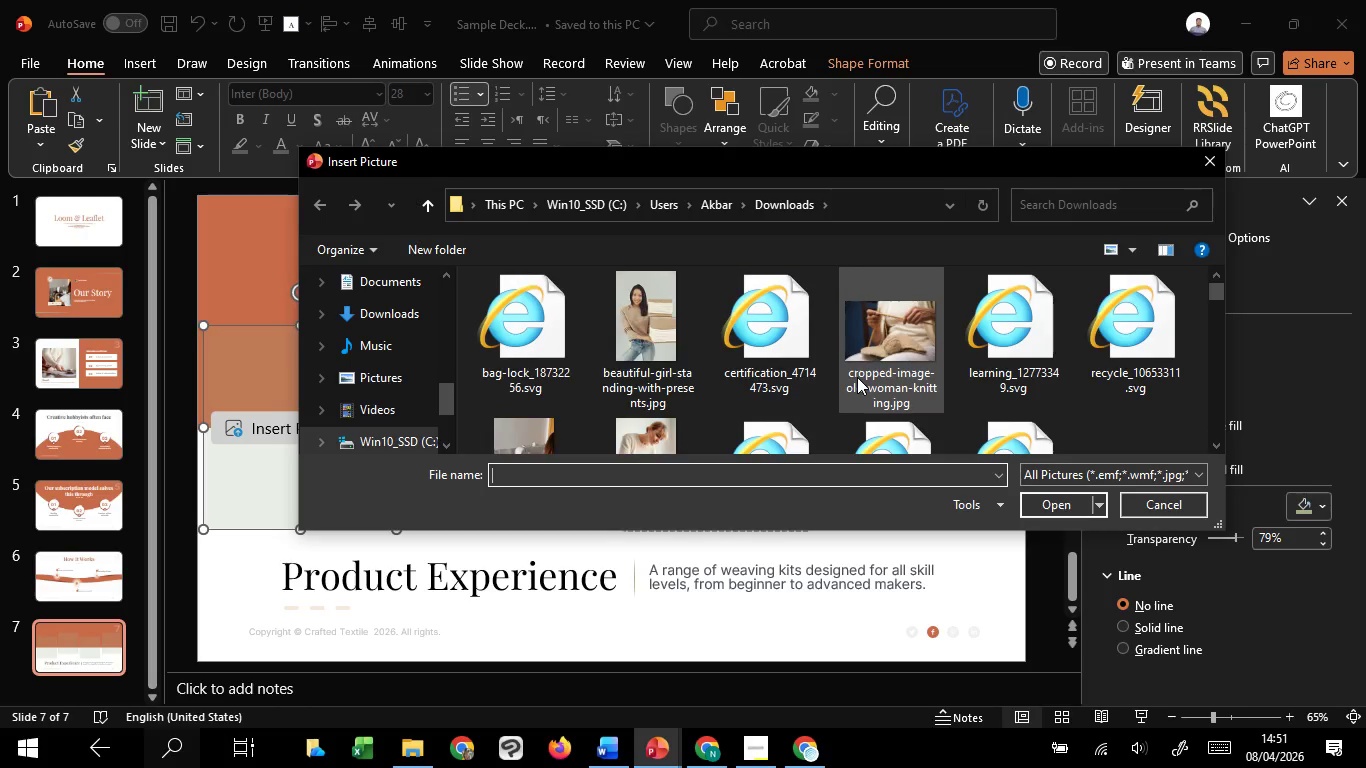 
scroll: coordinate [857, 377], scroll_direction: down, amount: 1.0
 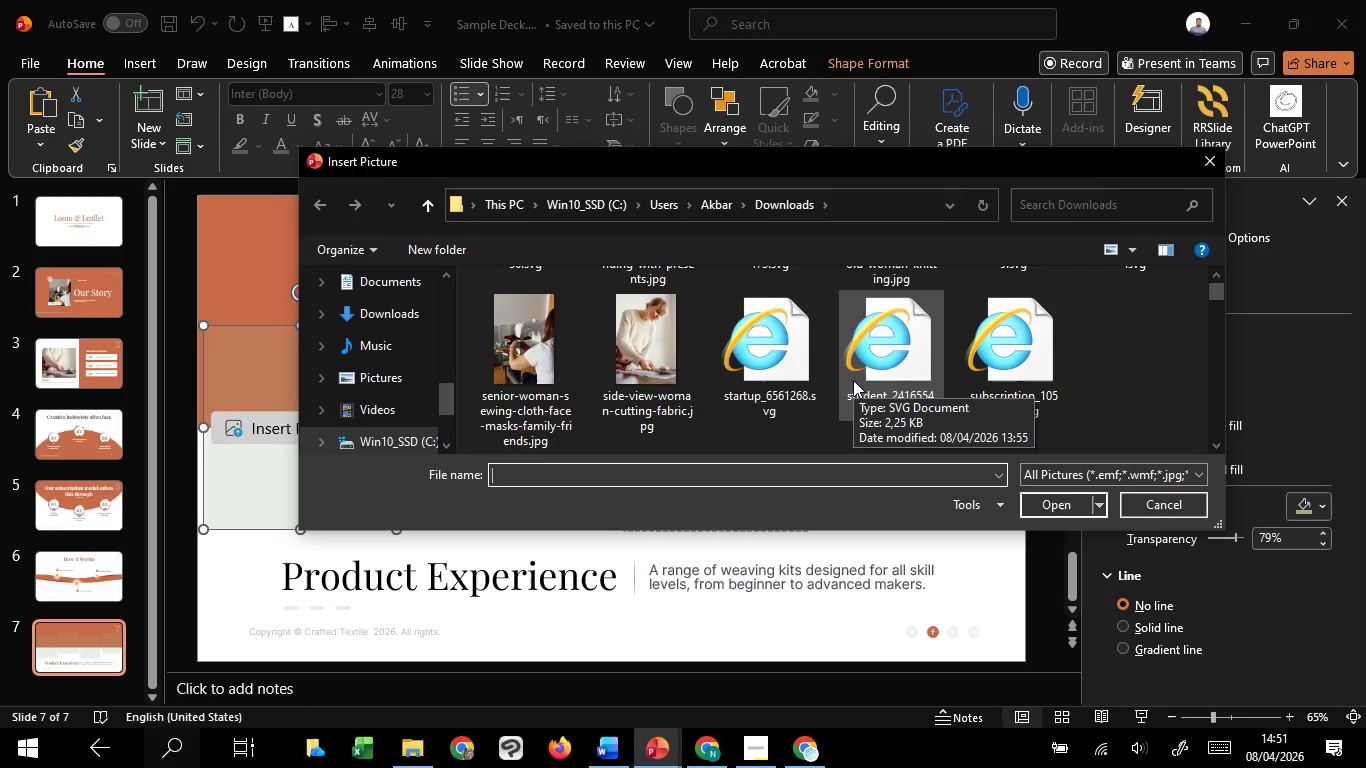 
scroll: coordinate [853, 380], scroll_direction: up, amount: 2.0
 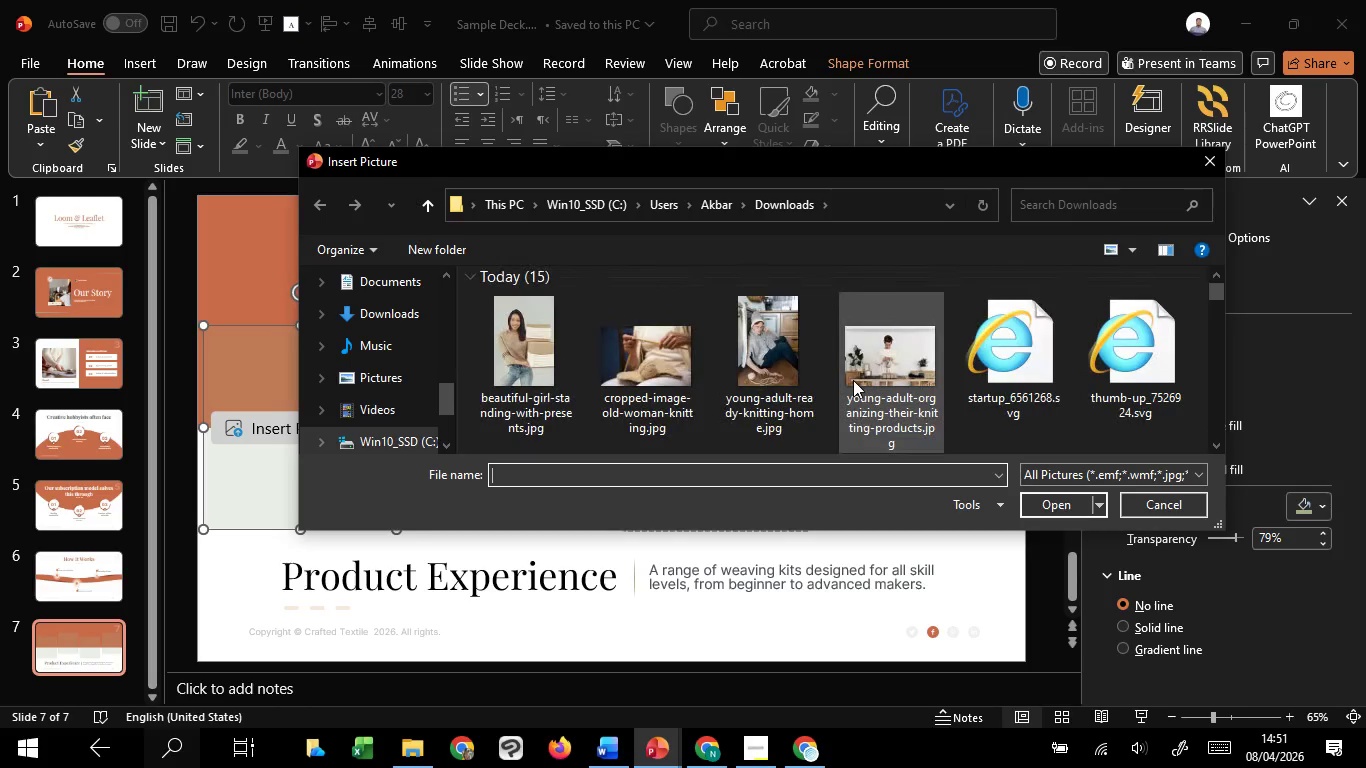 
left_click([853, 380])
 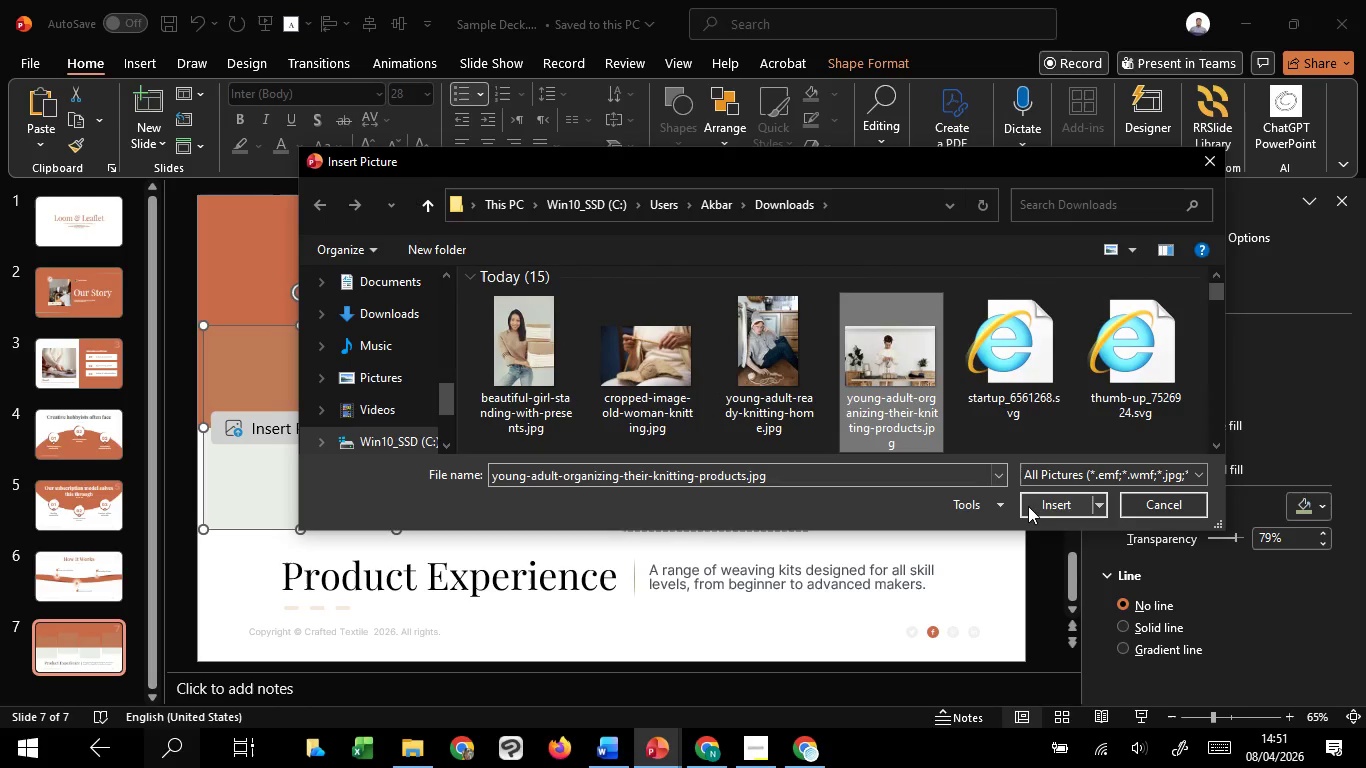 
left_click([1028, 506])
 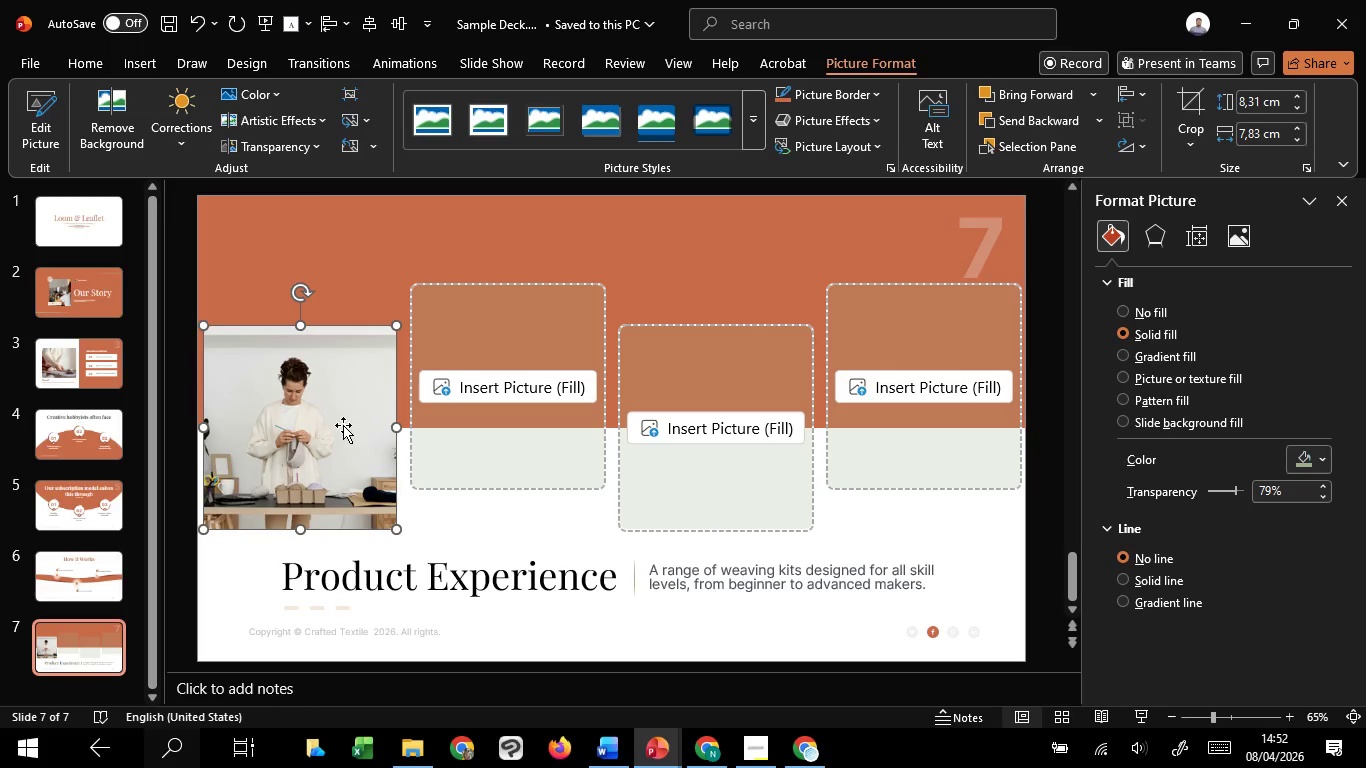 
wait(7.8)
 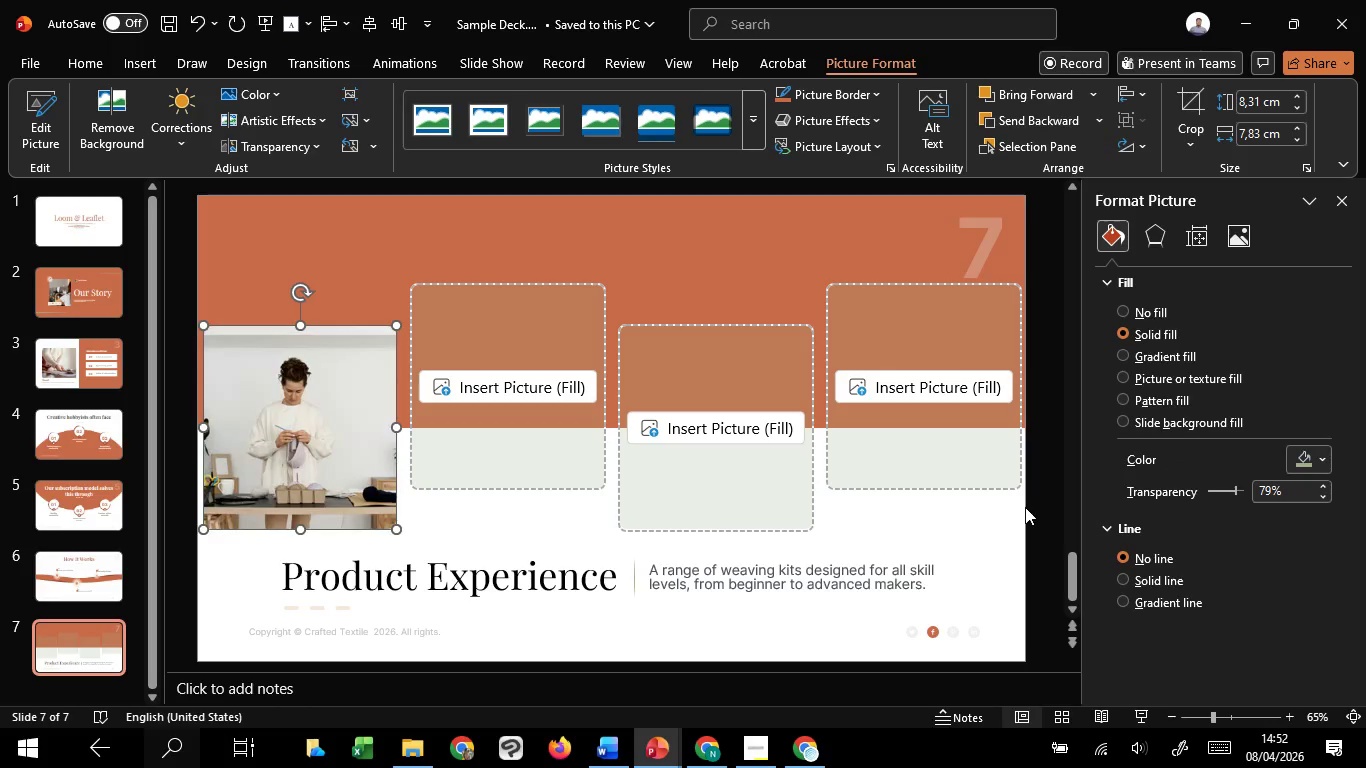 
right_click([343, 425])
 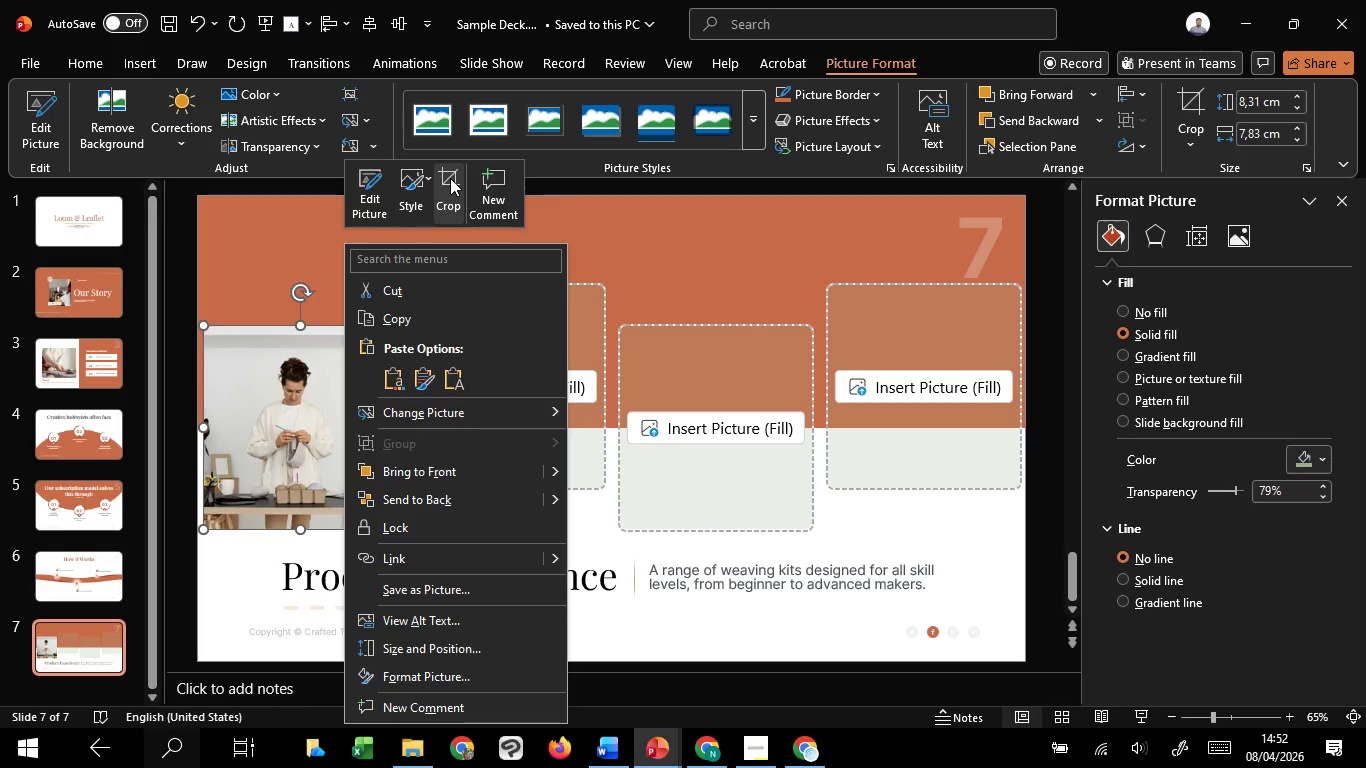 
left_click([450, 178])
 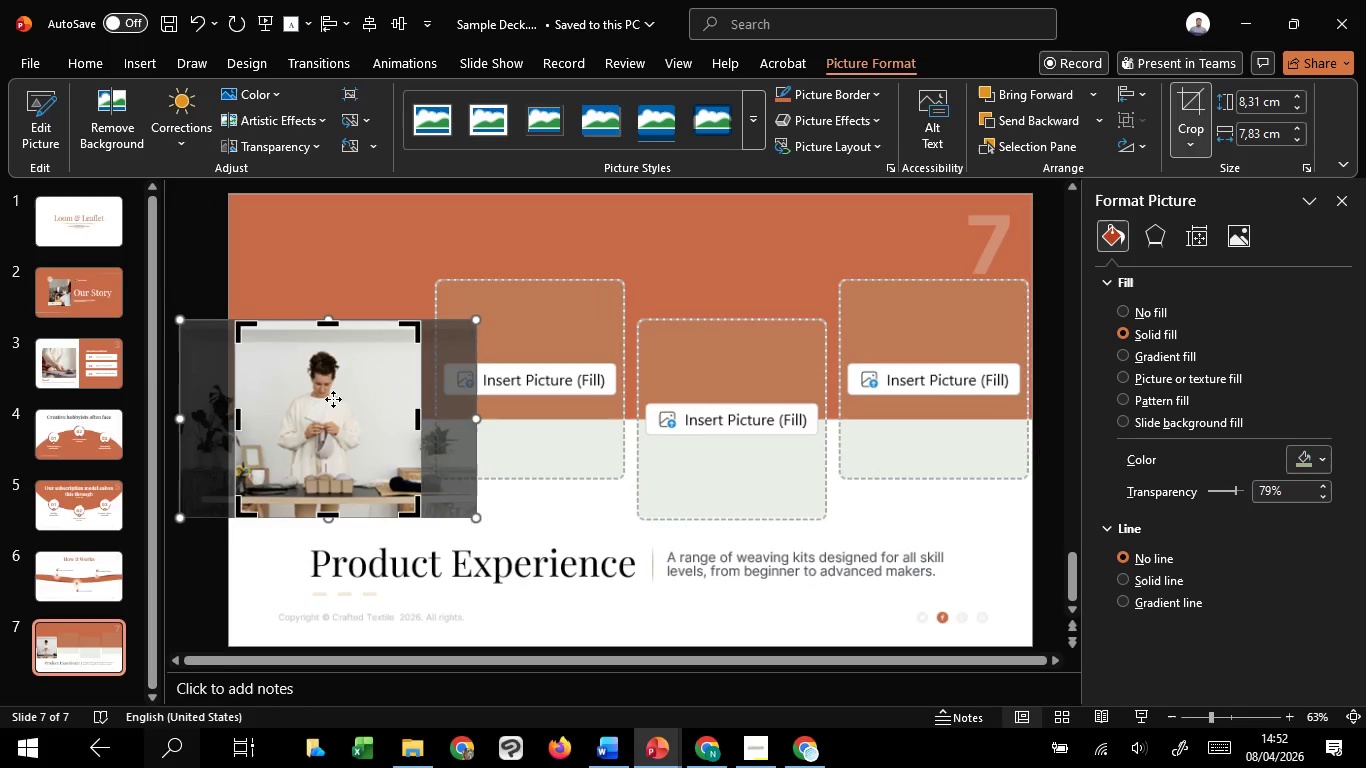 
left_click_drag(start_coordinate=[333, 399], to_coordinate=[342, 395])
 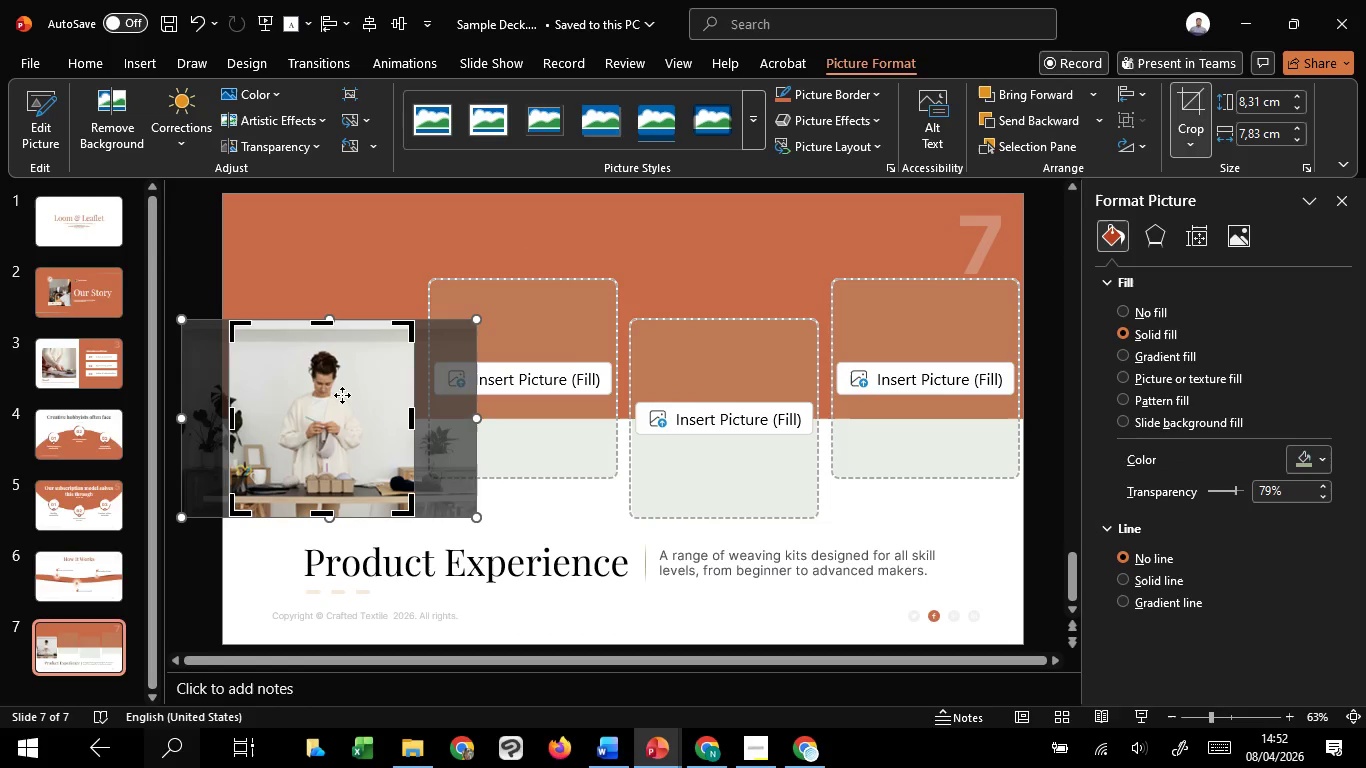 
hold_key(key=ShiftLeft, duration=1.52)
 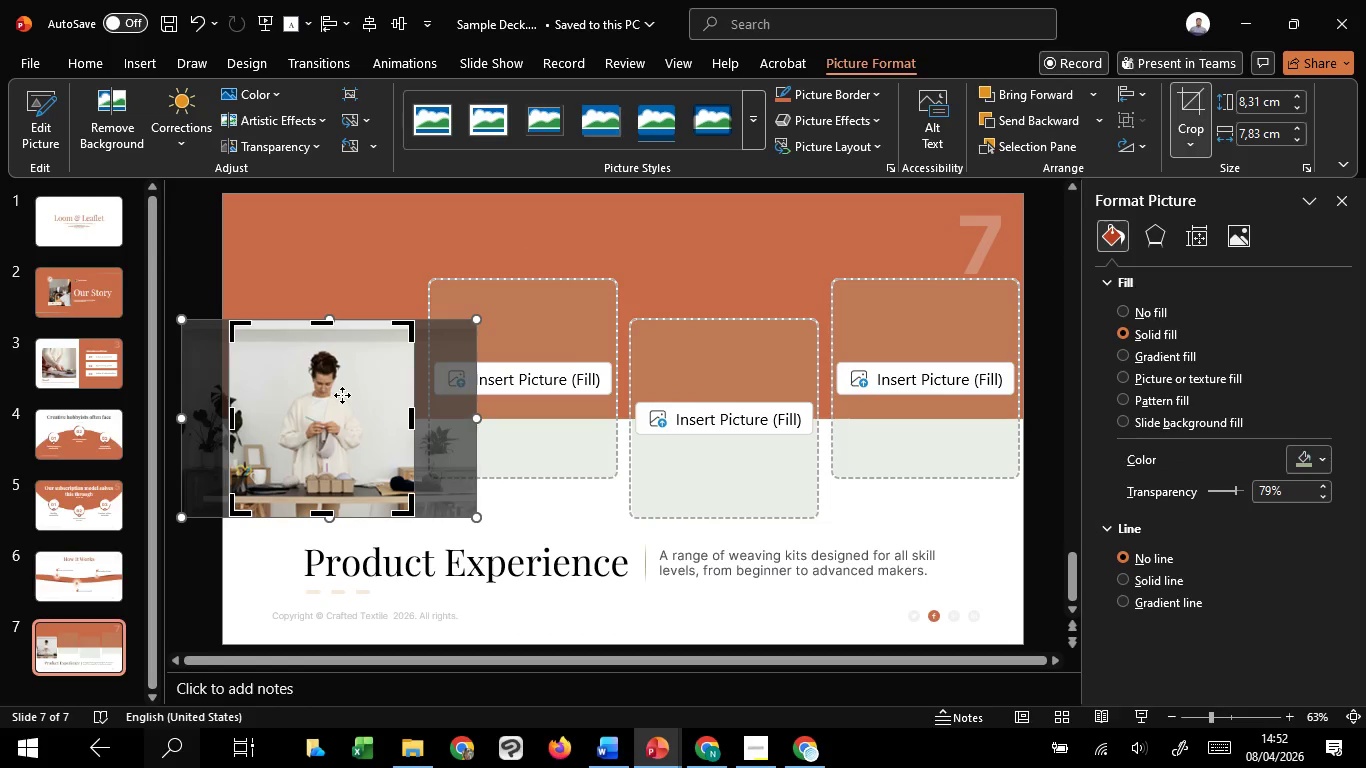 
hold_key(key=ShiftLeft, duration=0.95)
 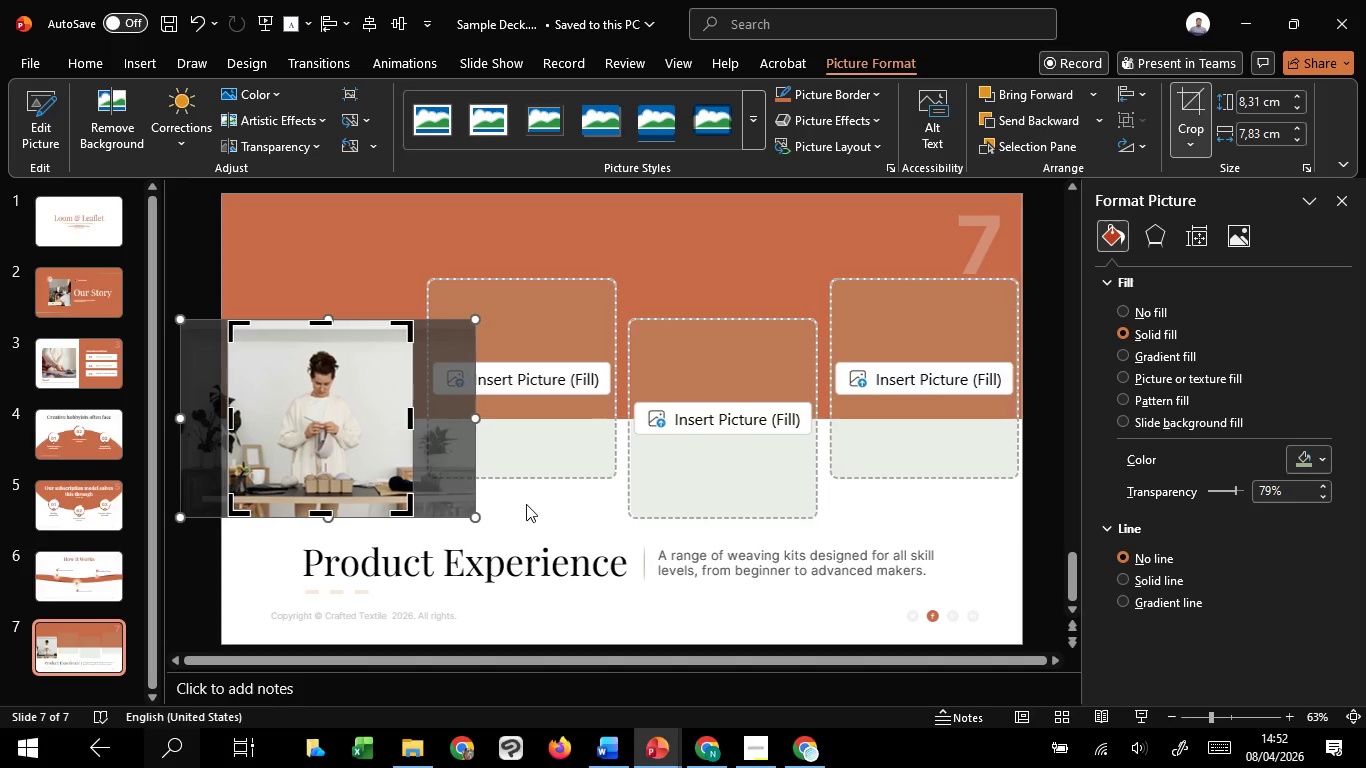 
left_click([526, 504])
 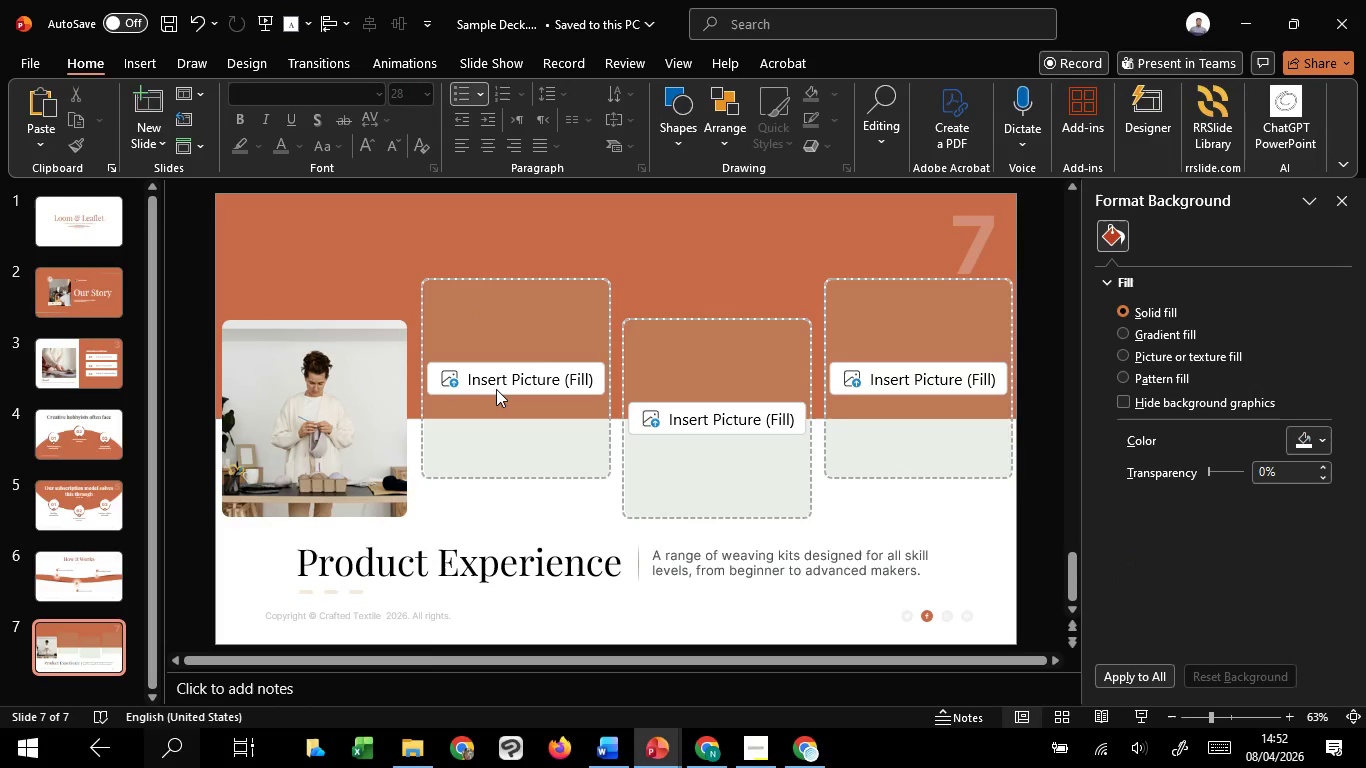 
left_click([496, 389])
 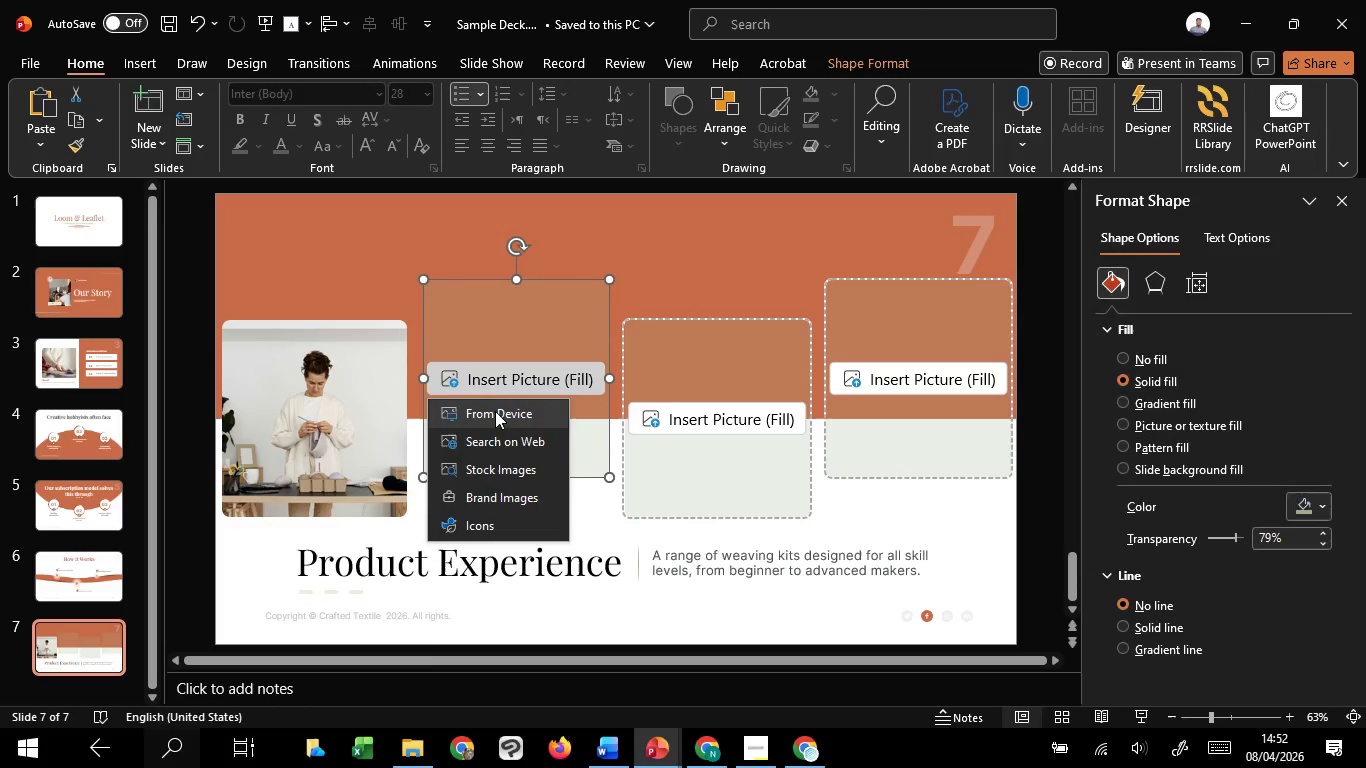 
left_click([495, 411])
 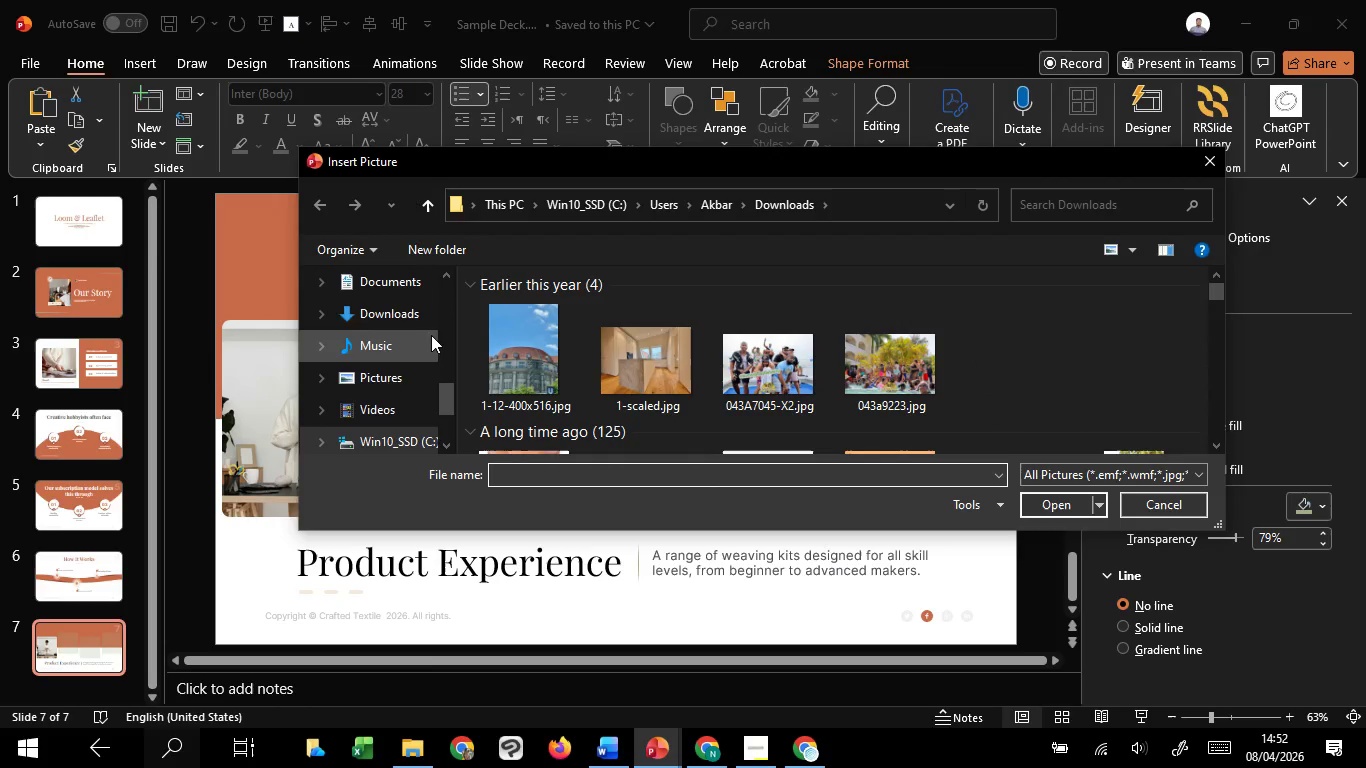 
left_click([420, 326])
 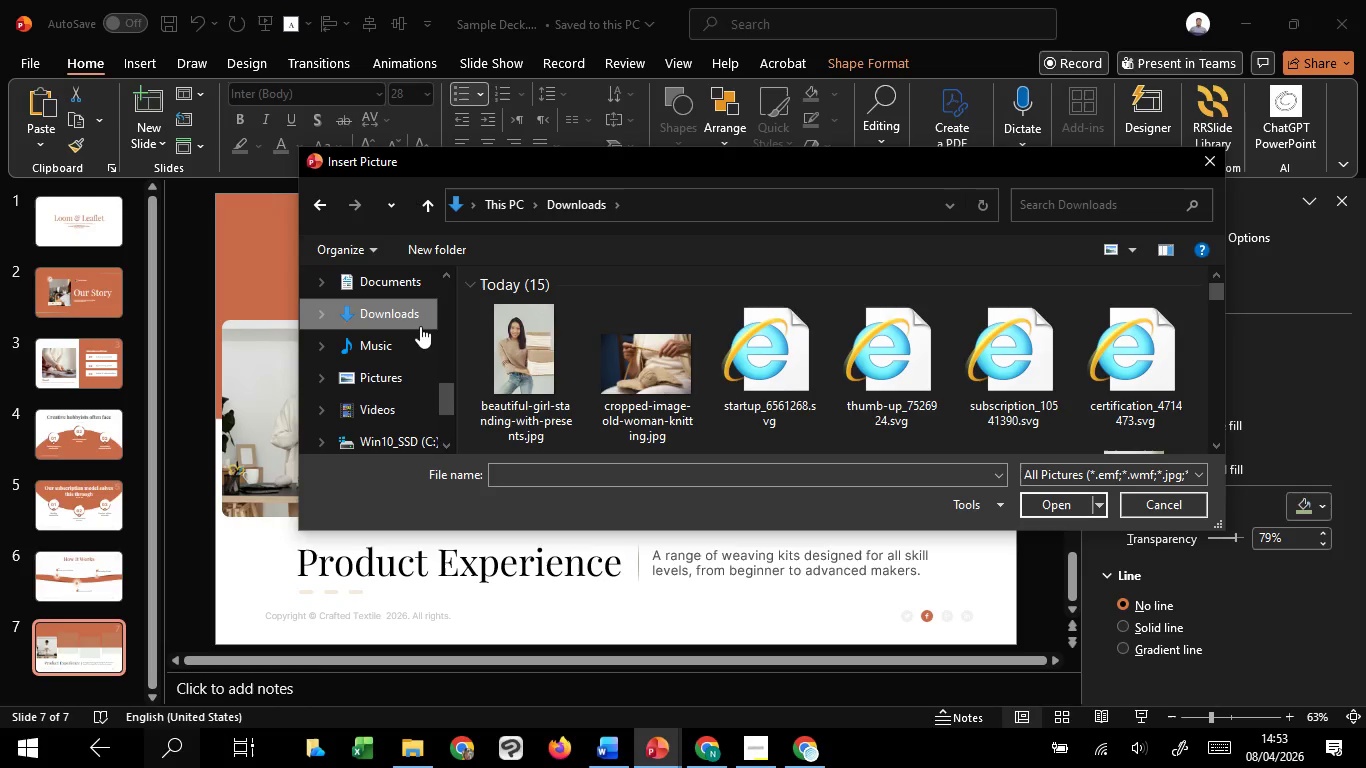 
wait(55.84)
 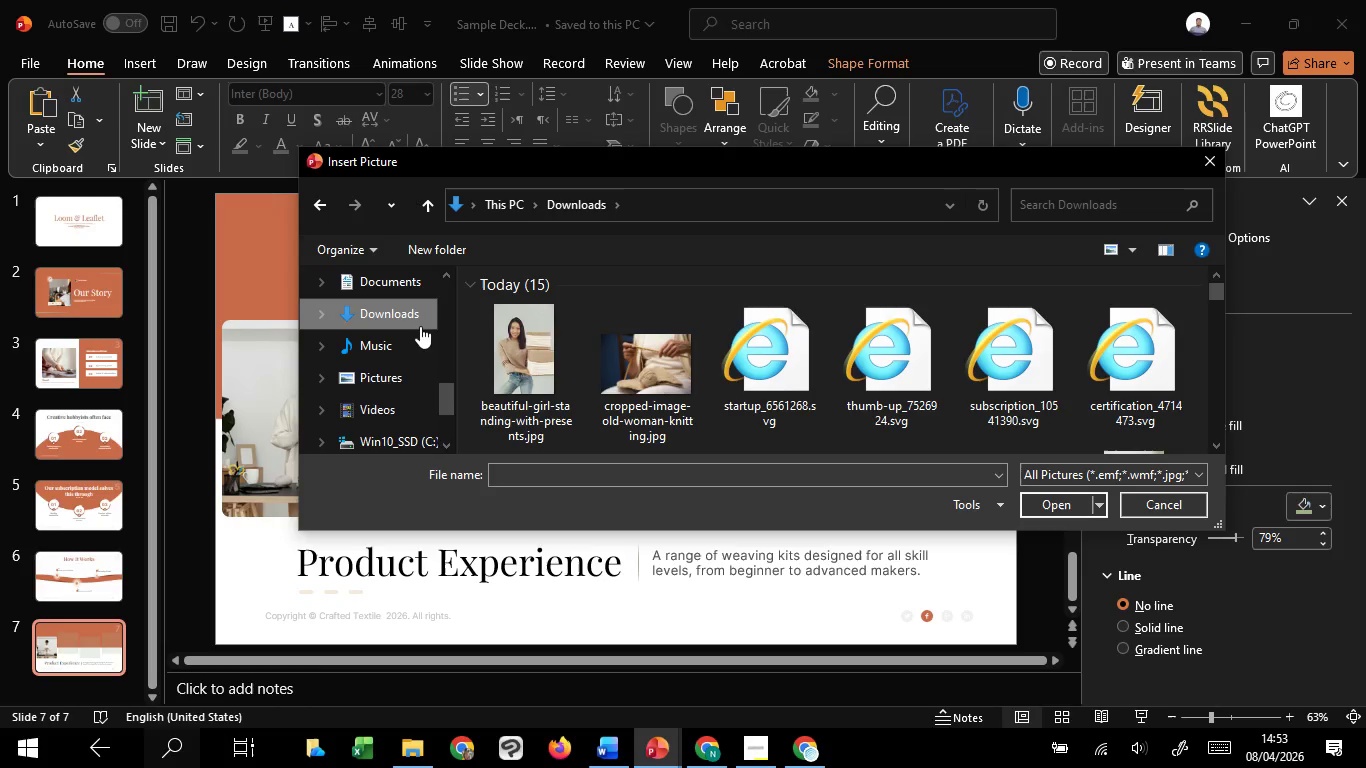 
mouse_move([833, 332])
 